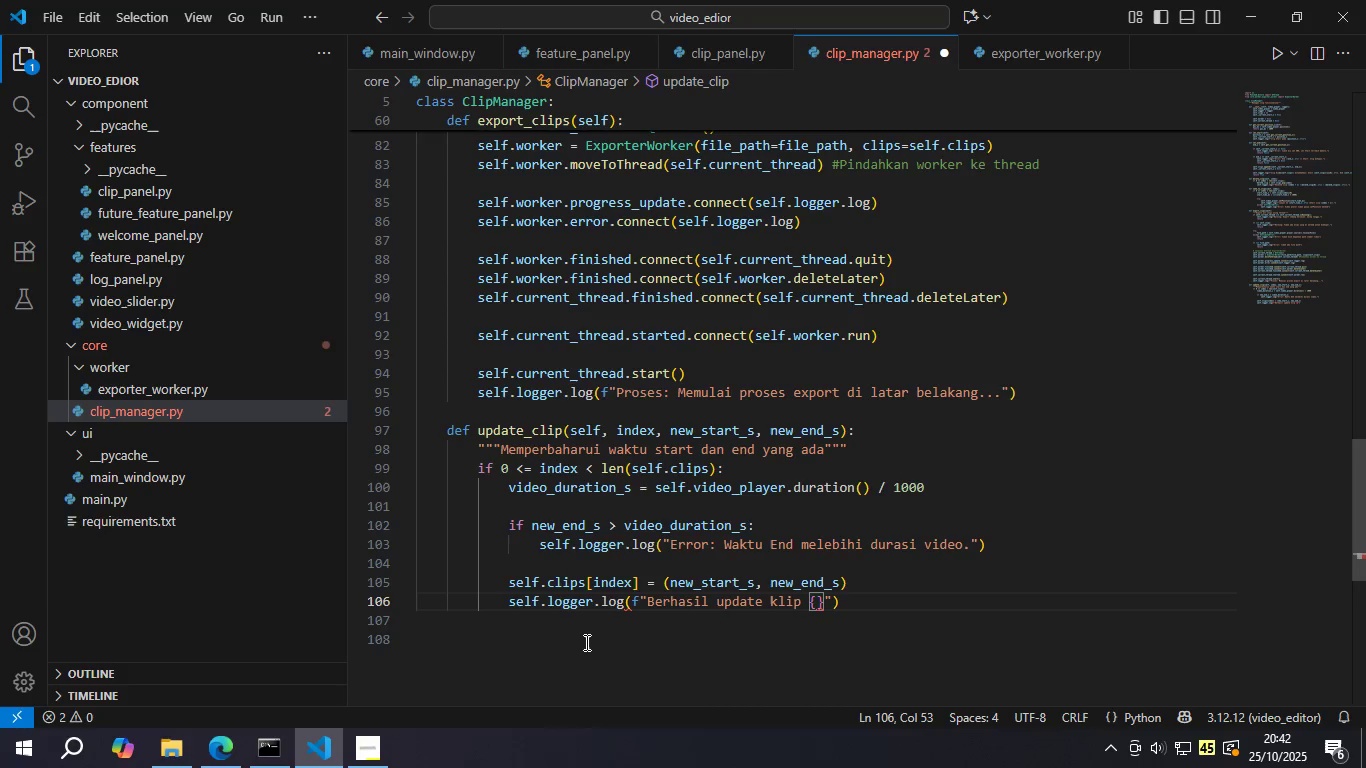 
key(ArrowLeft)
 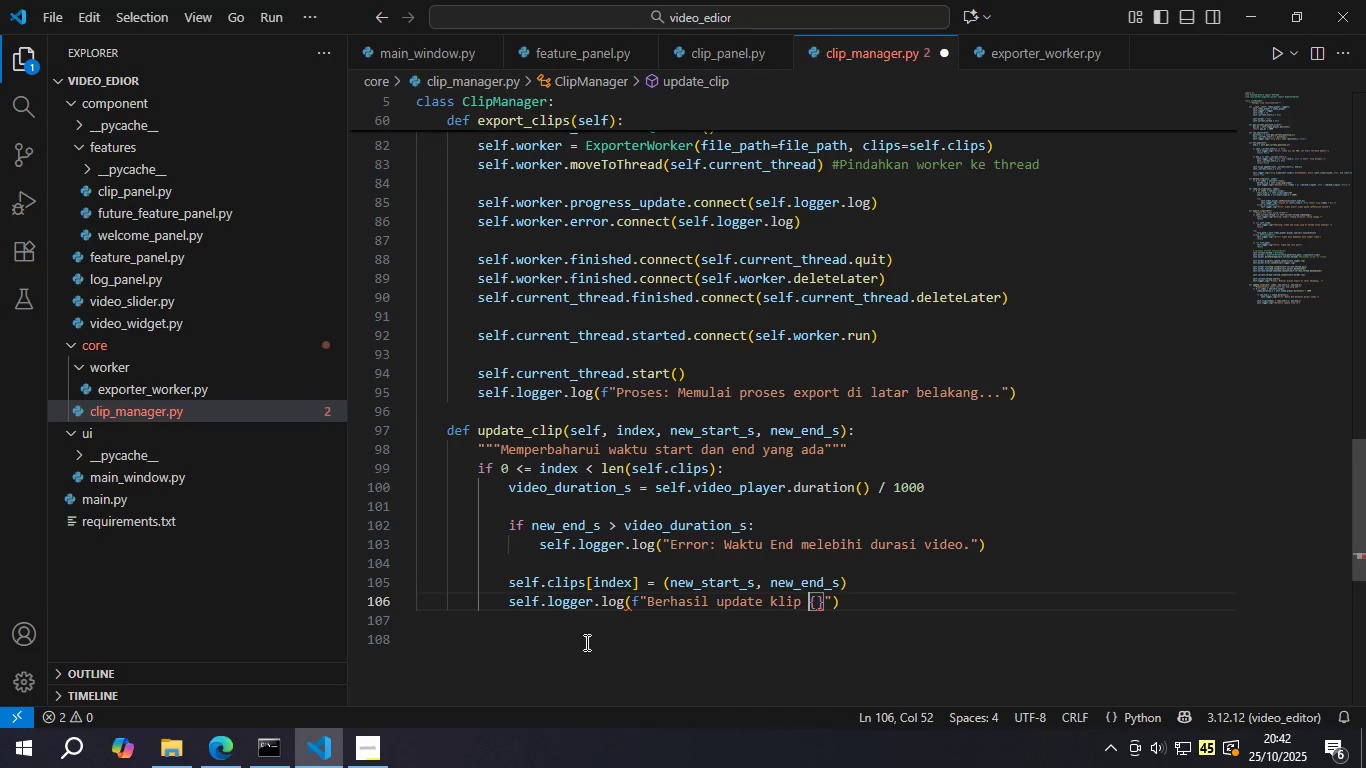 
key(ArrowLeft)
 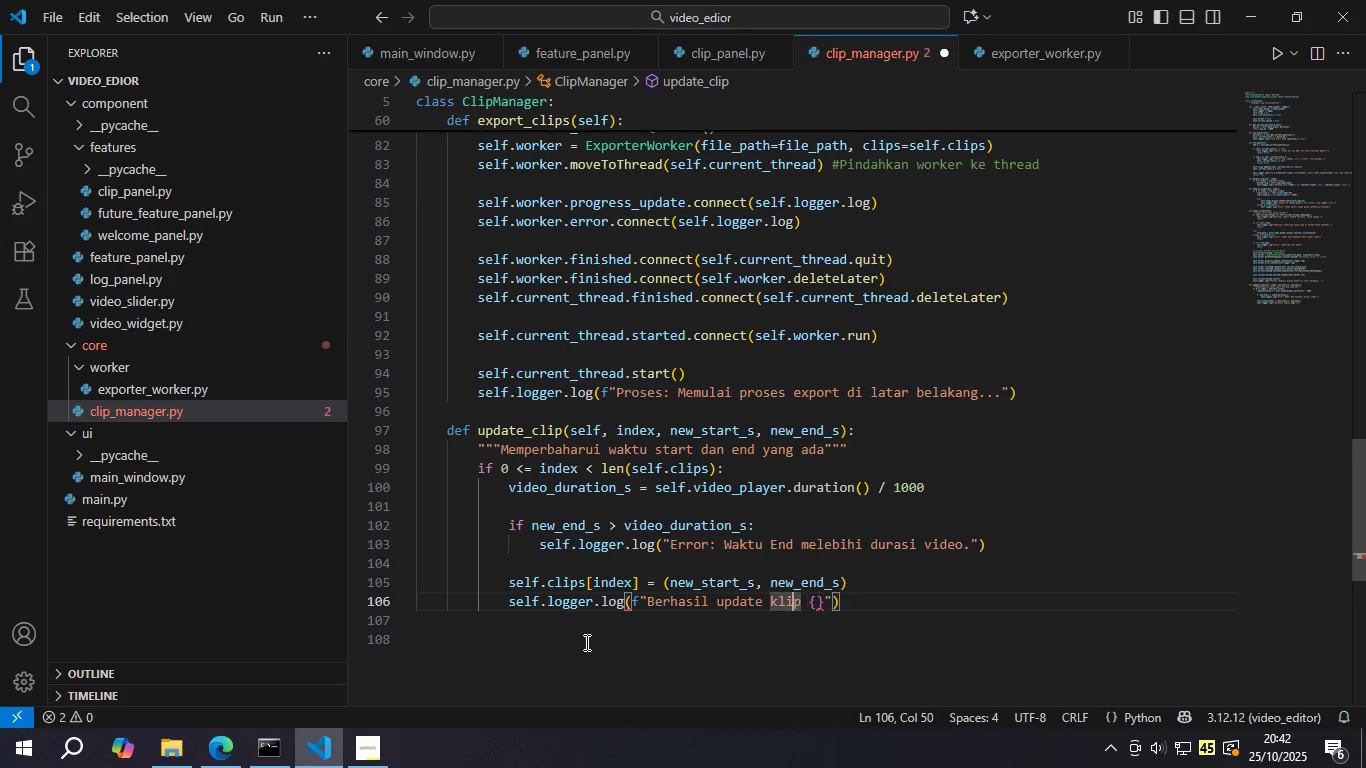 
key(ArrowLeft)
 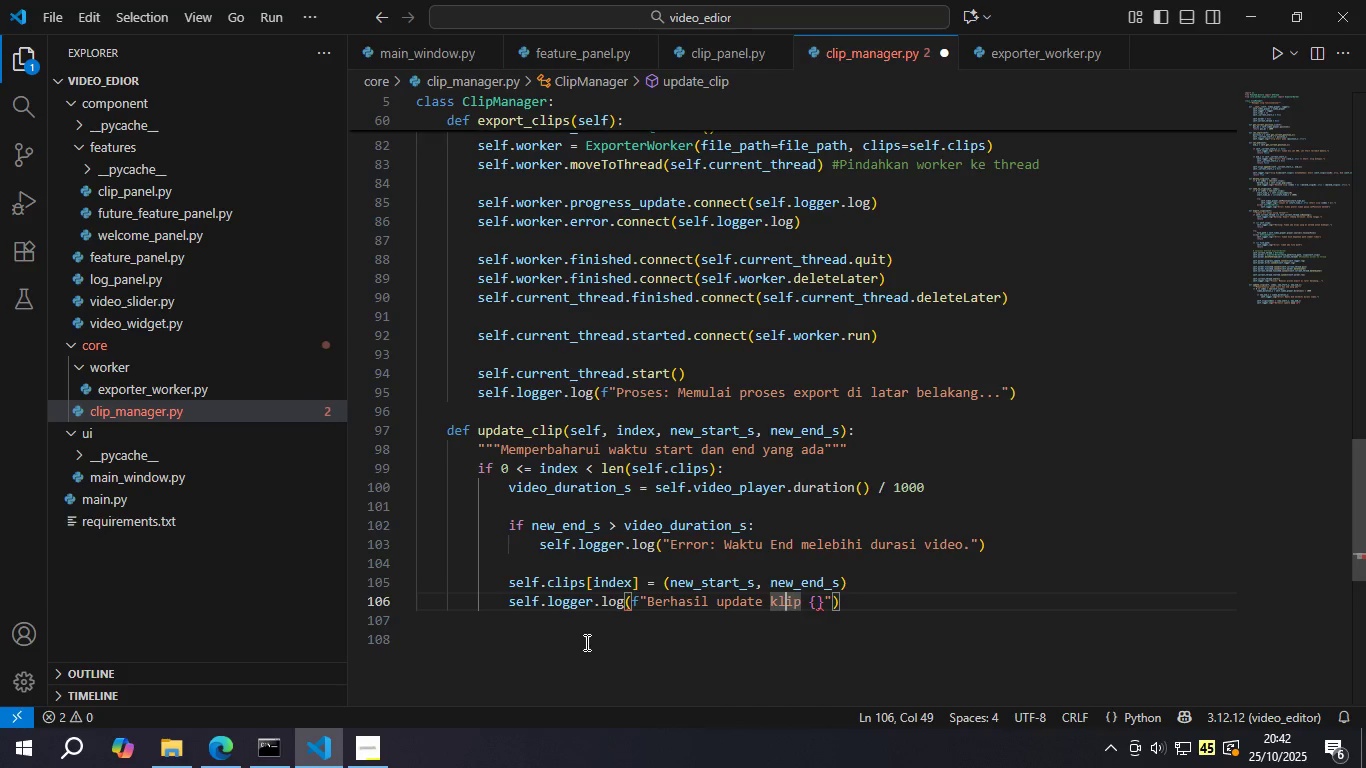 
key(ArrowLeft)
 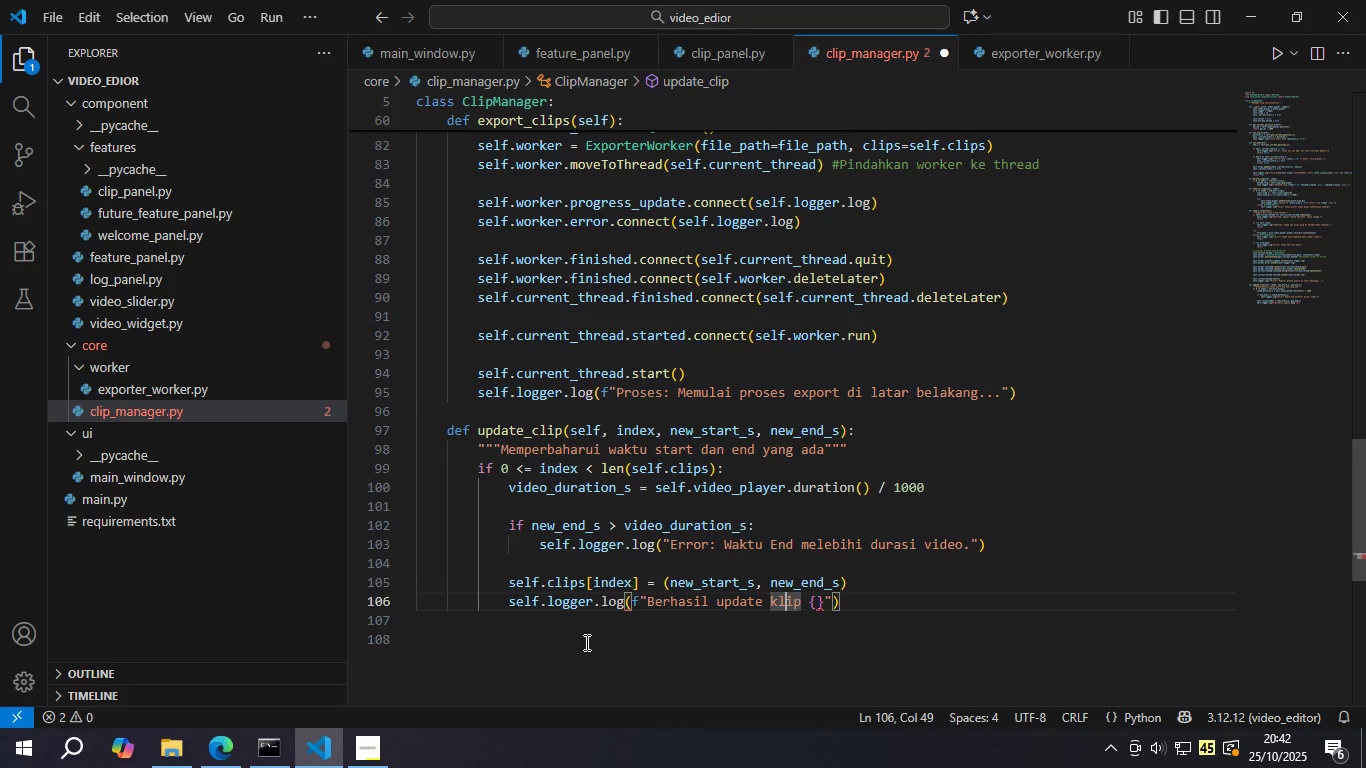 
key(ArrowLeft)
 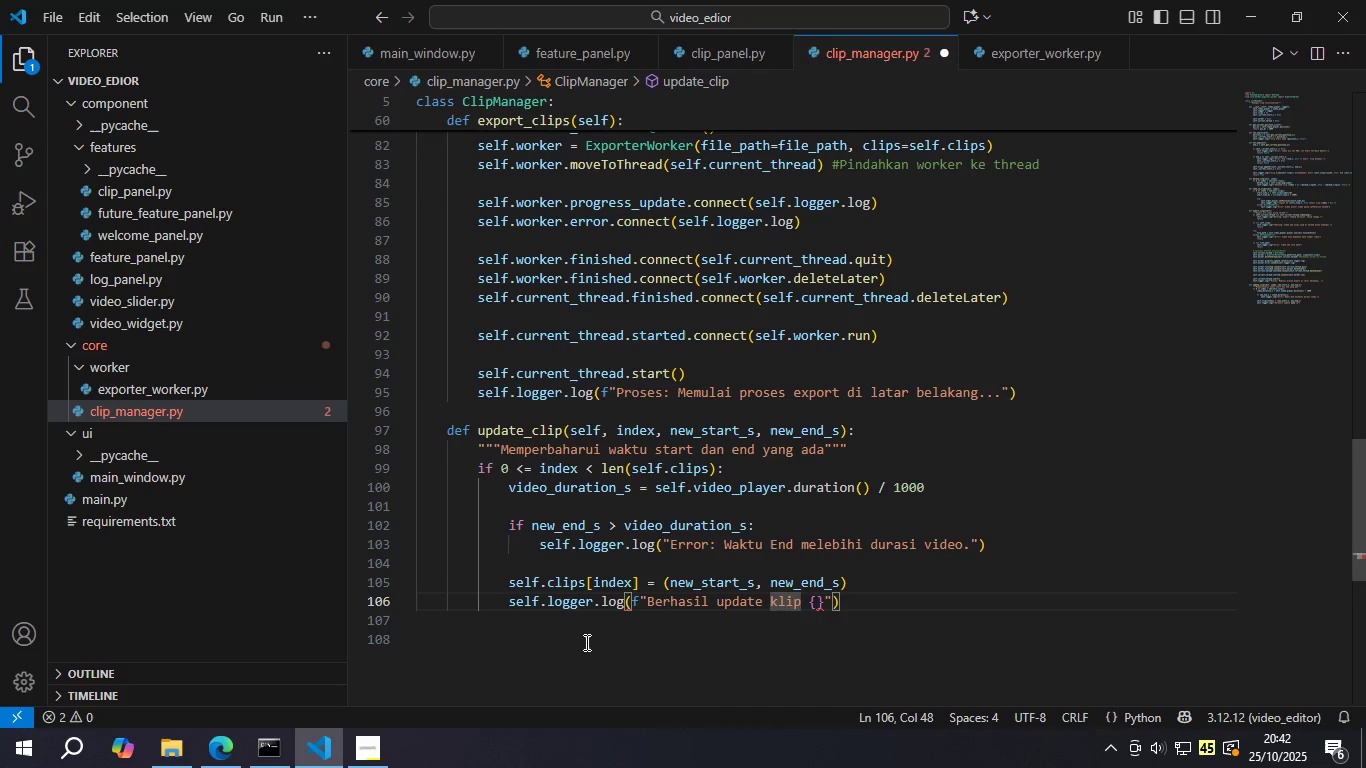 
key(Backspace)
 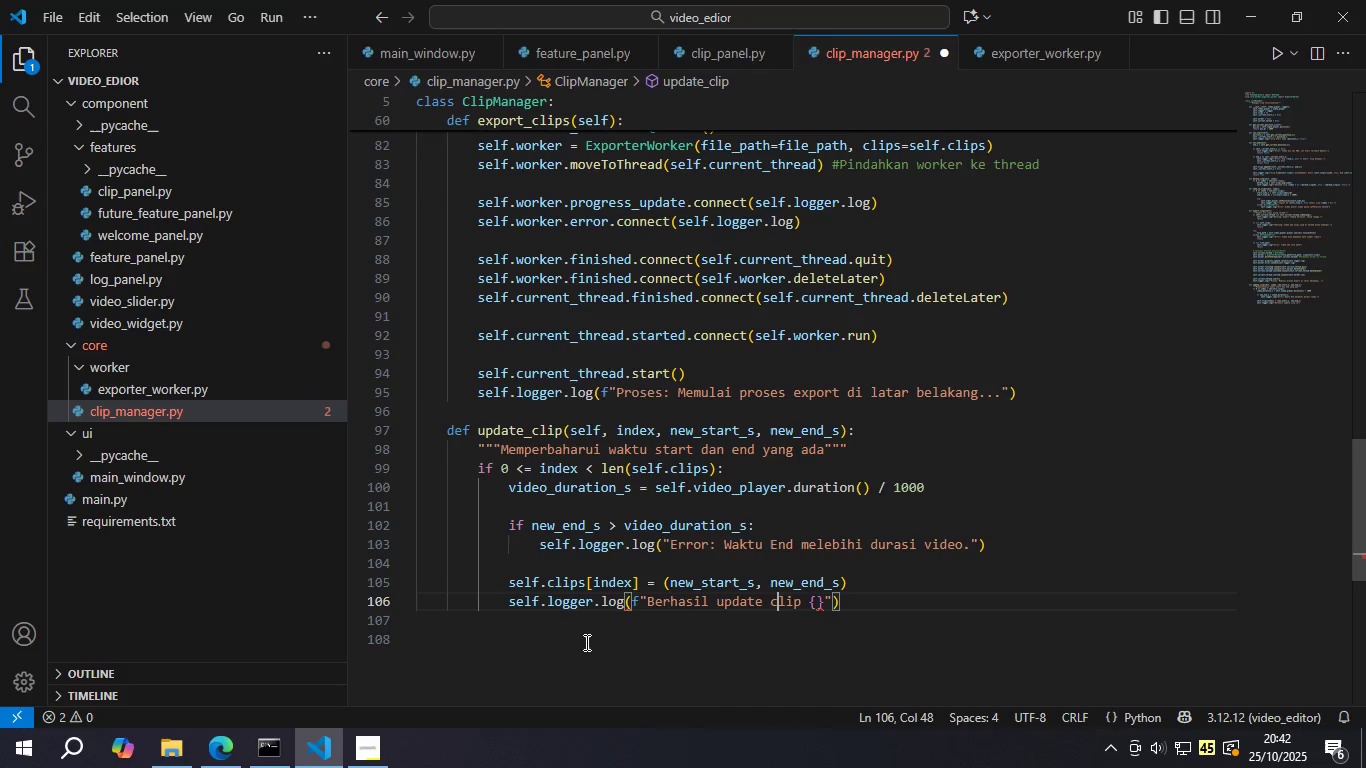 
key(C)
 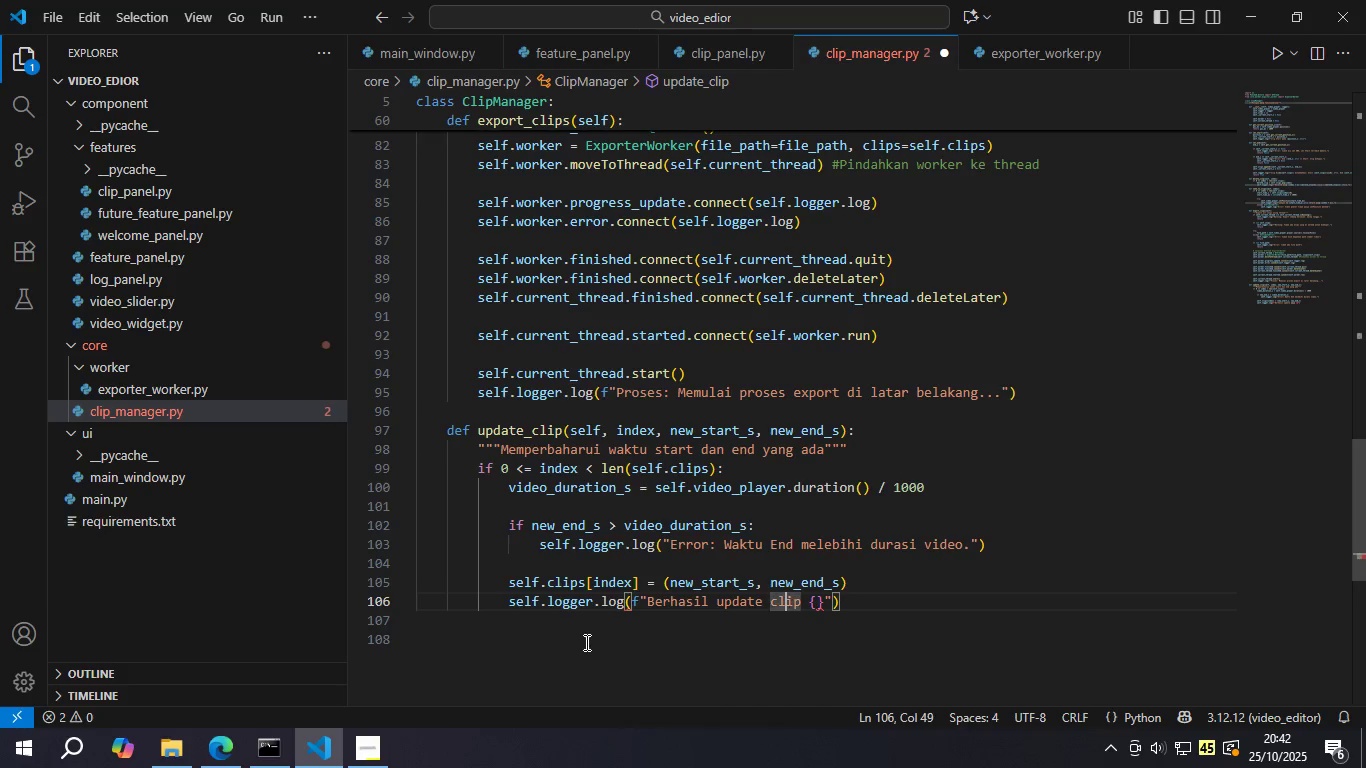 
hold_key(key=ArrowRight, duration=0.6)
 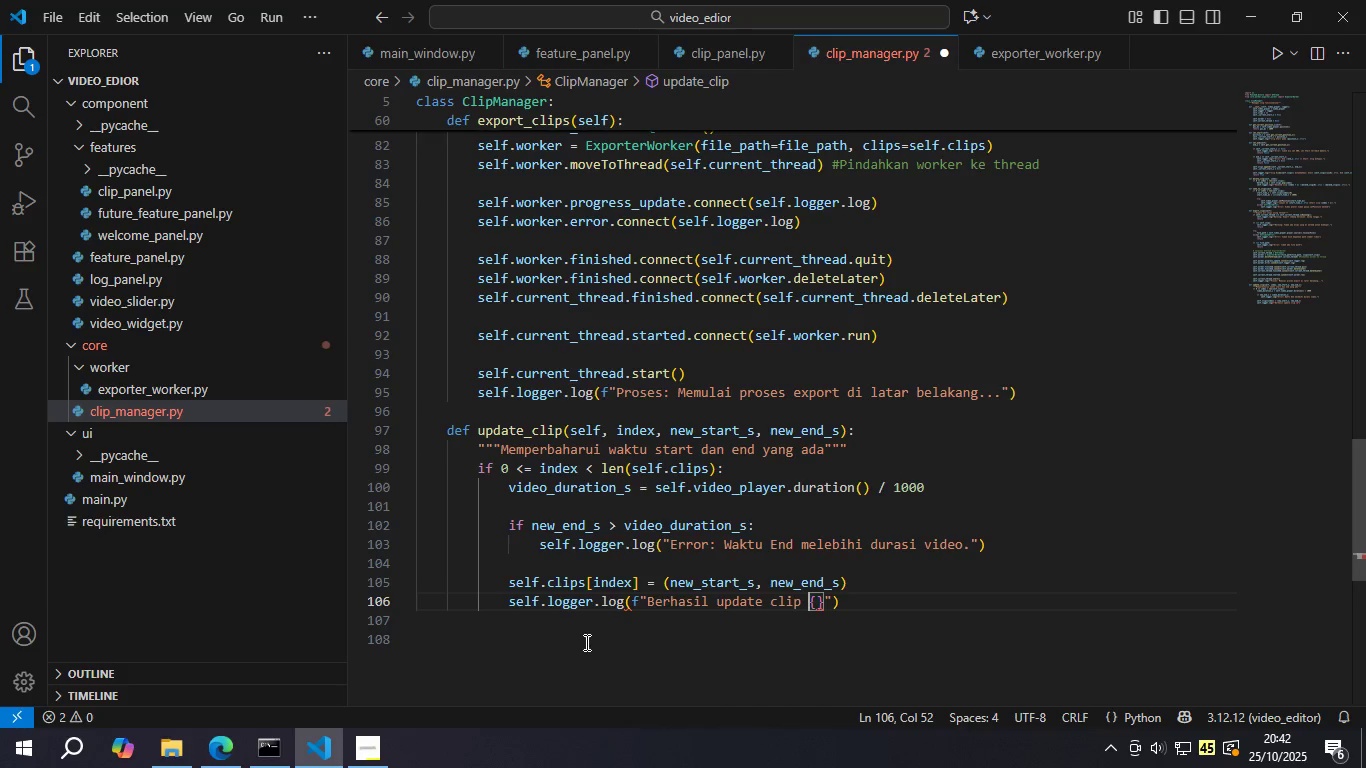 
key(ArrowRight)
 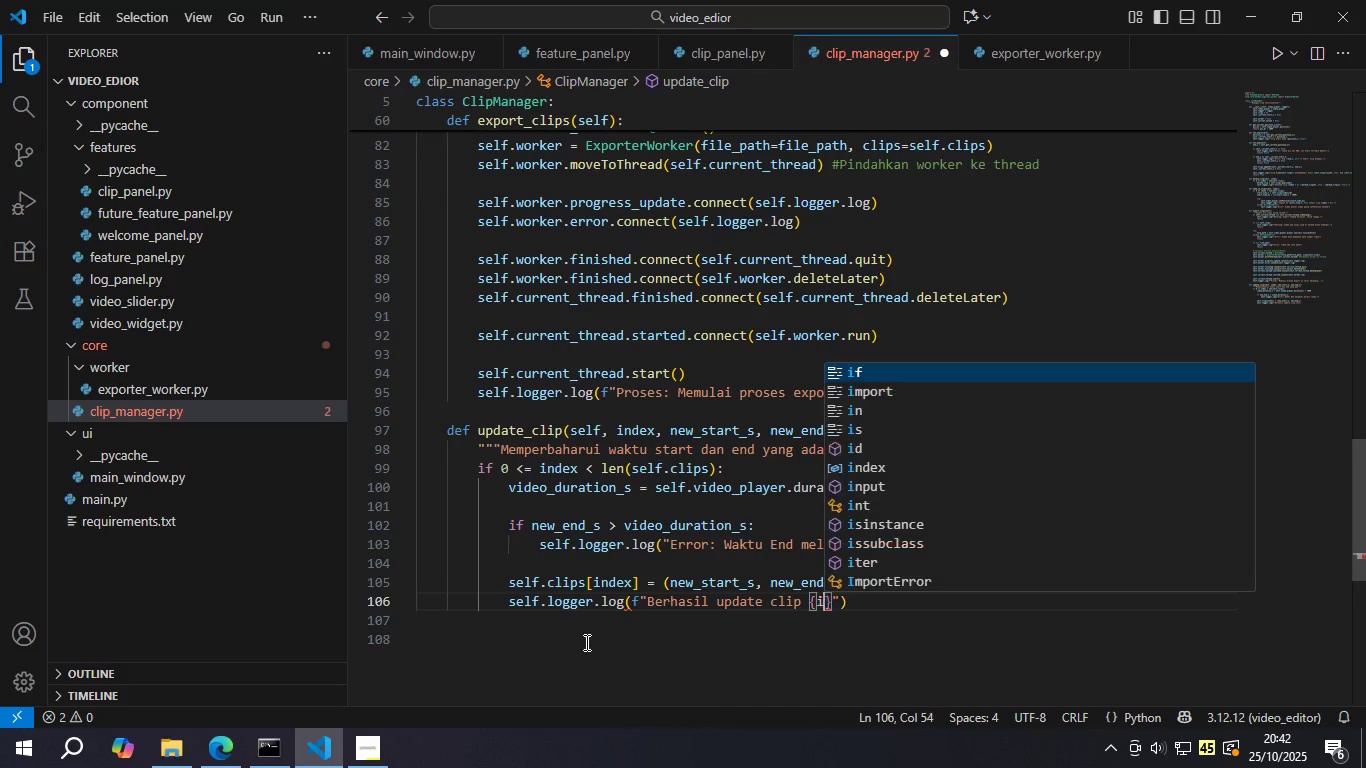 
type(inde)
 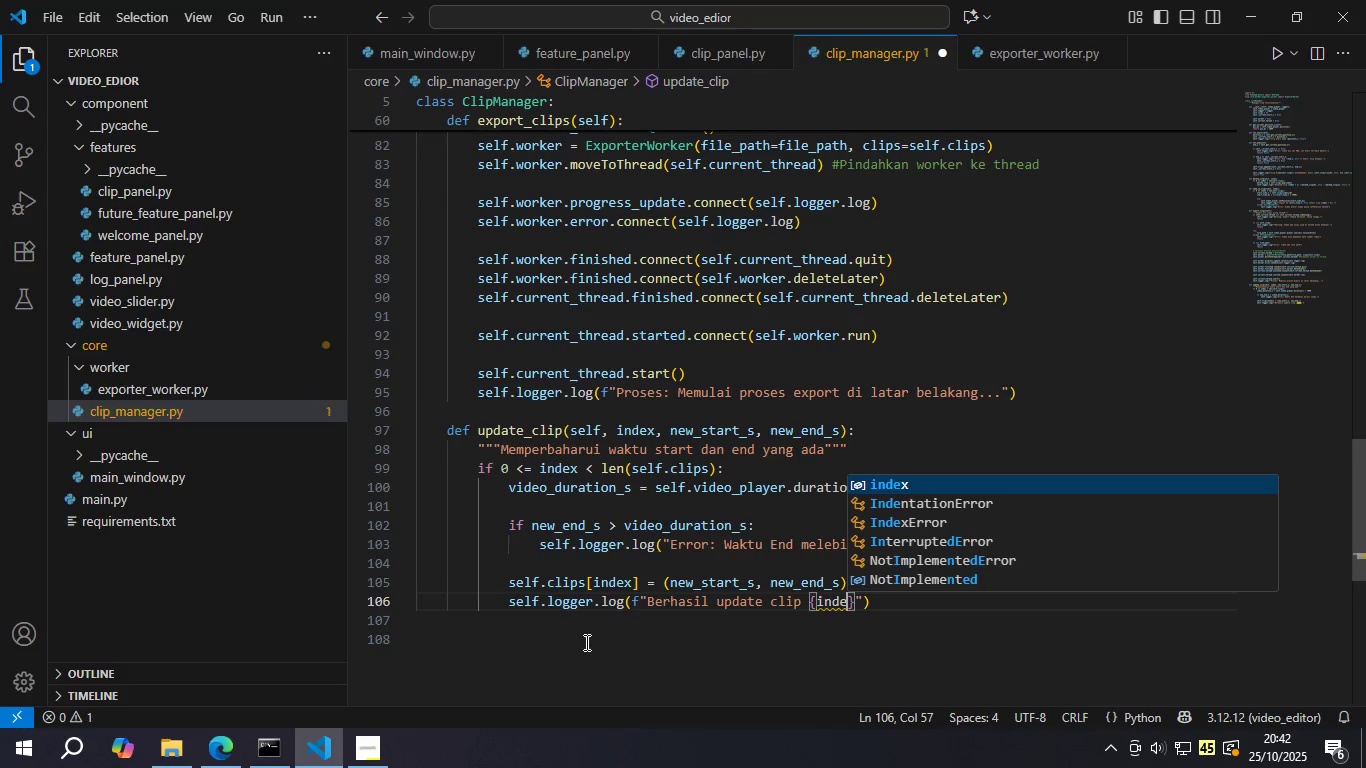 
key(Enter)
 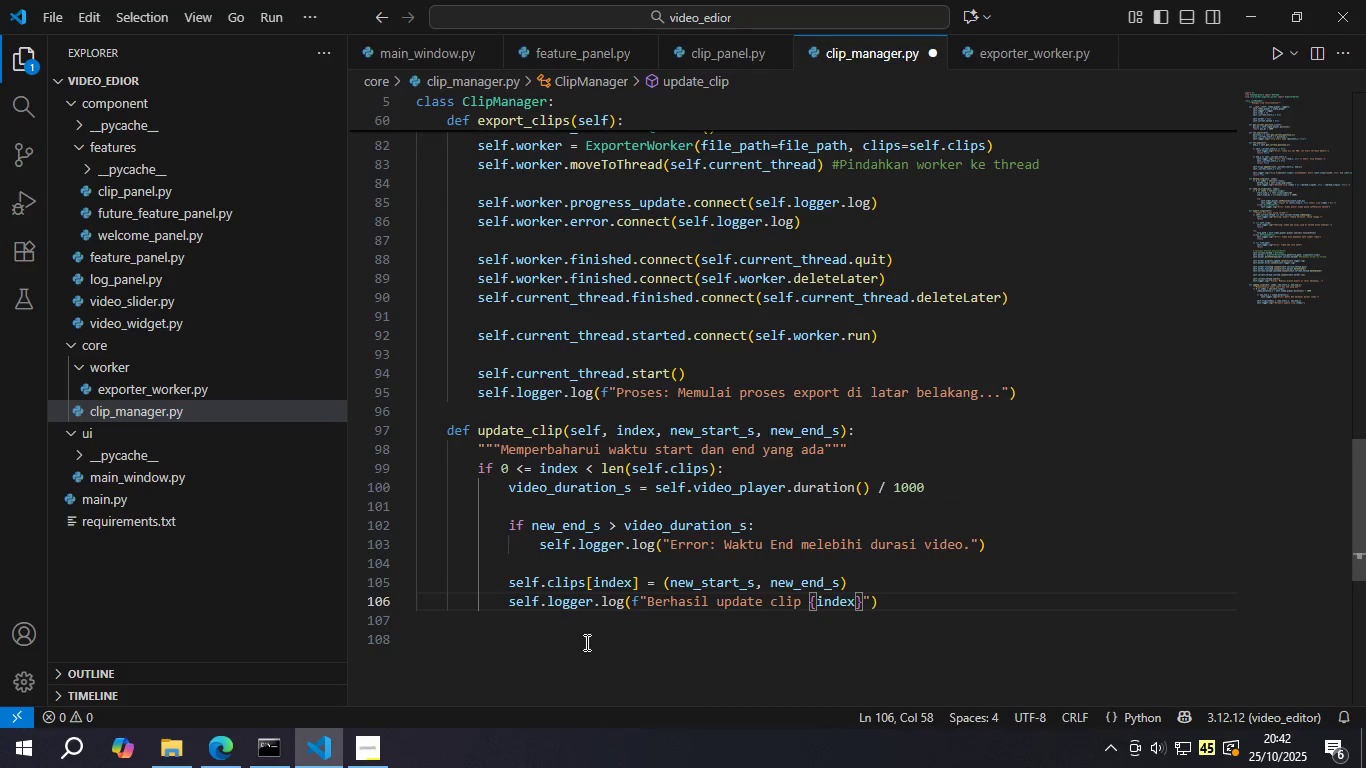 
key(Space)
 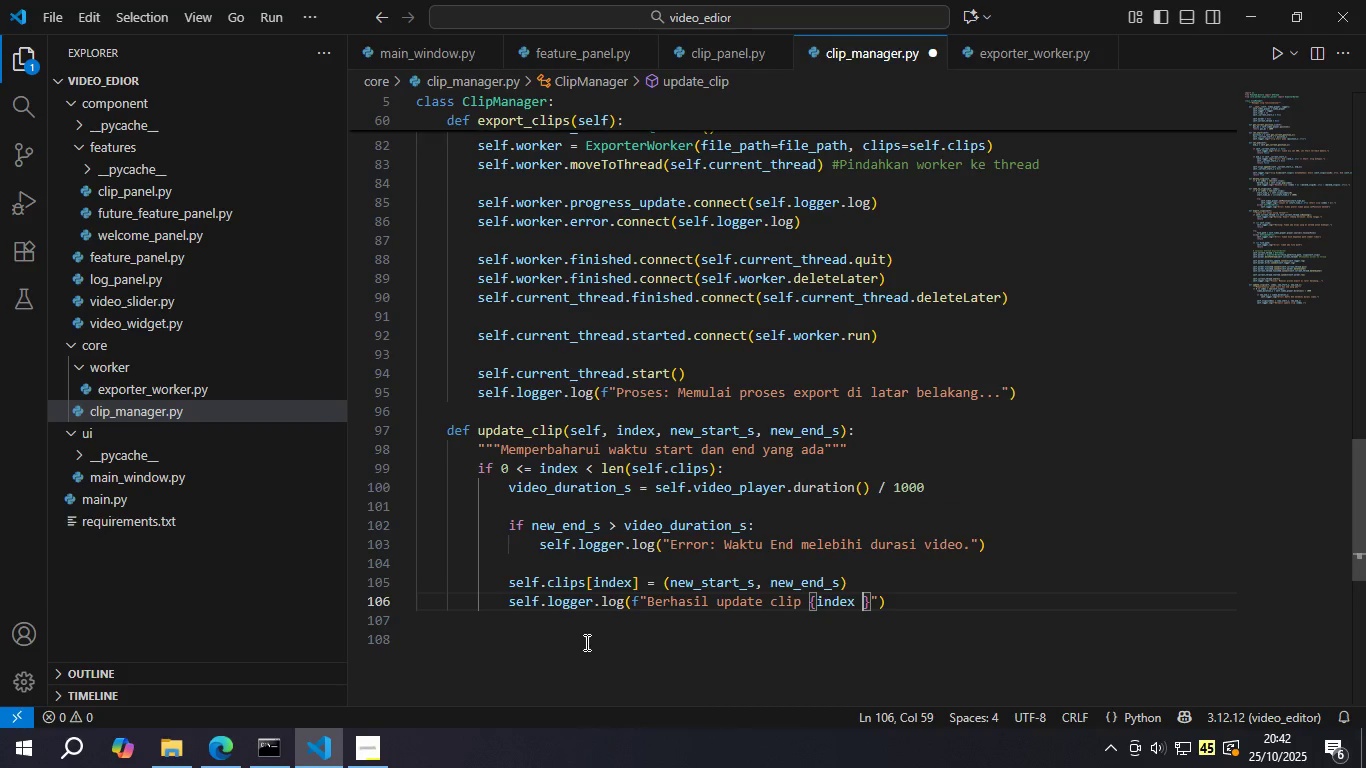 
key(Shift+ShiftLeft)
 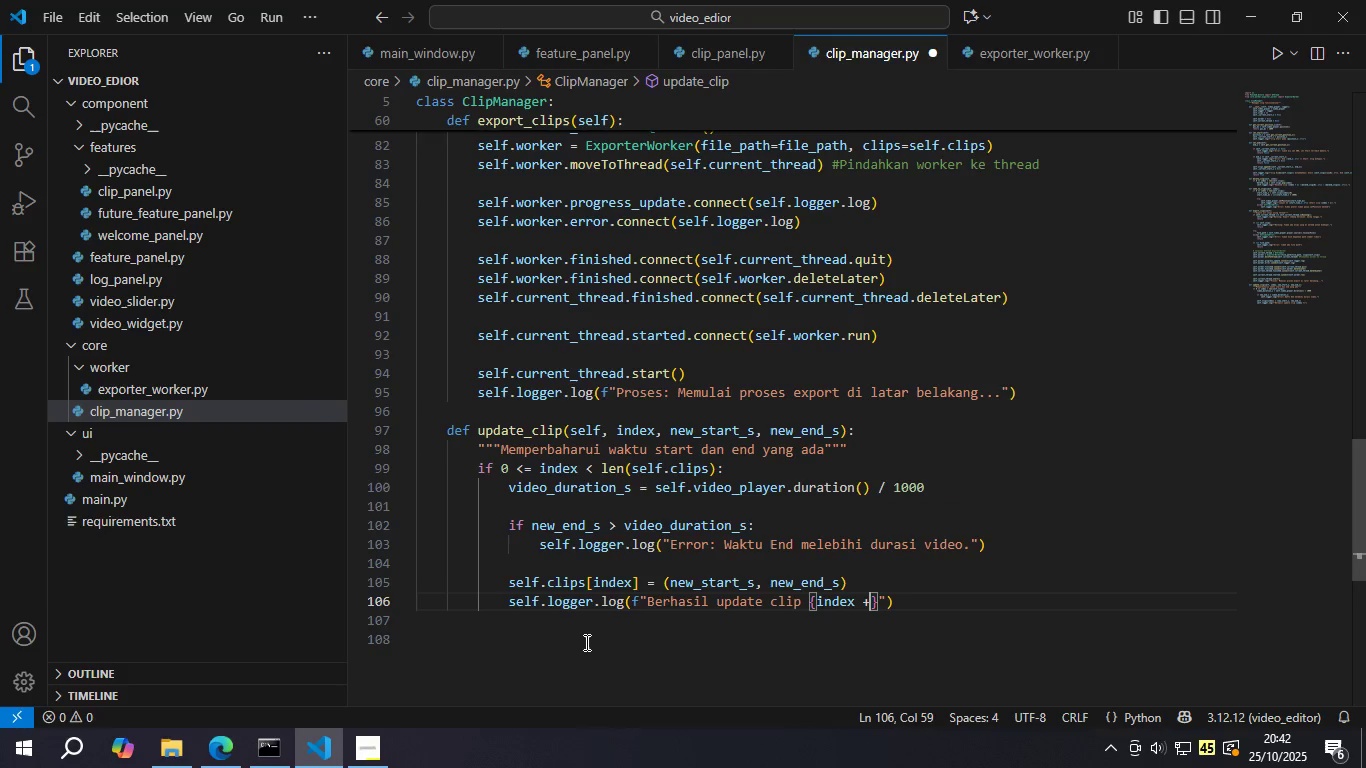 
key(Shift+Equal)
 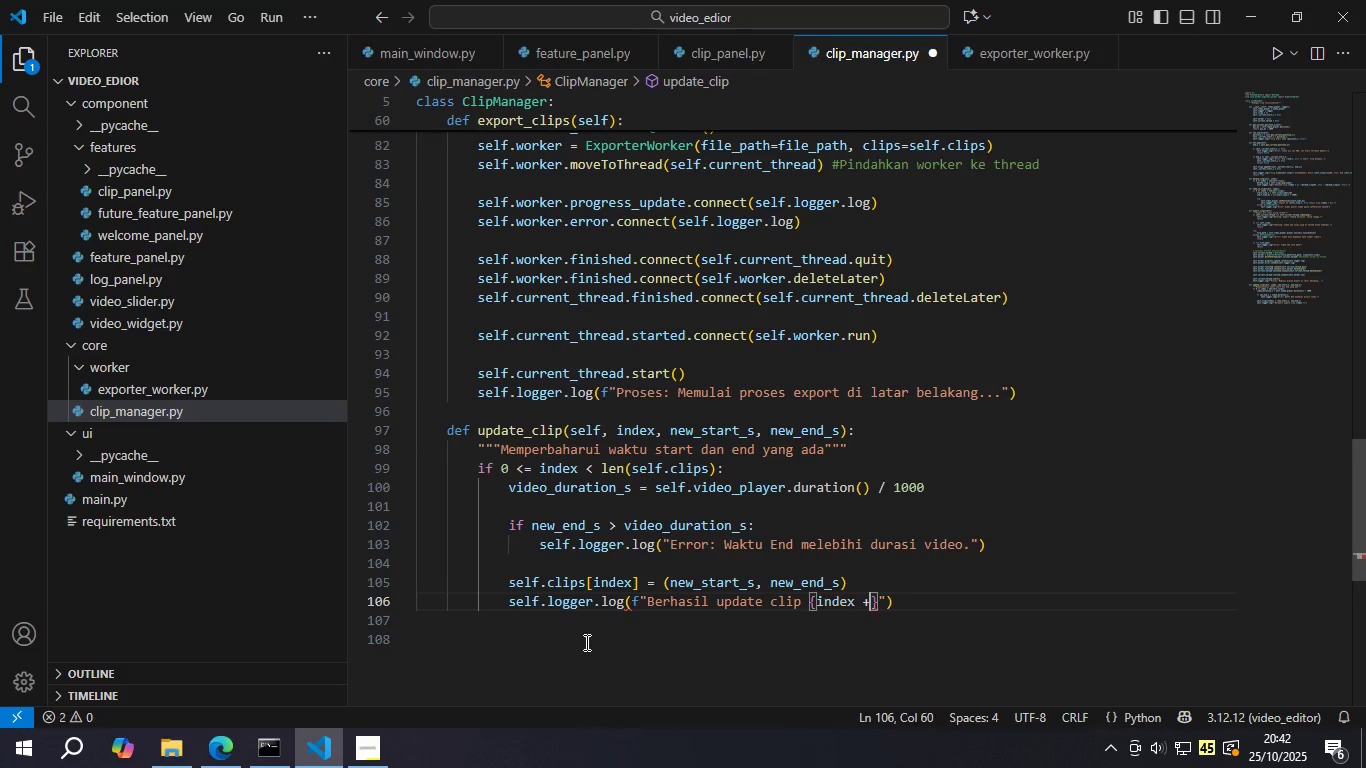 
key(Space)
 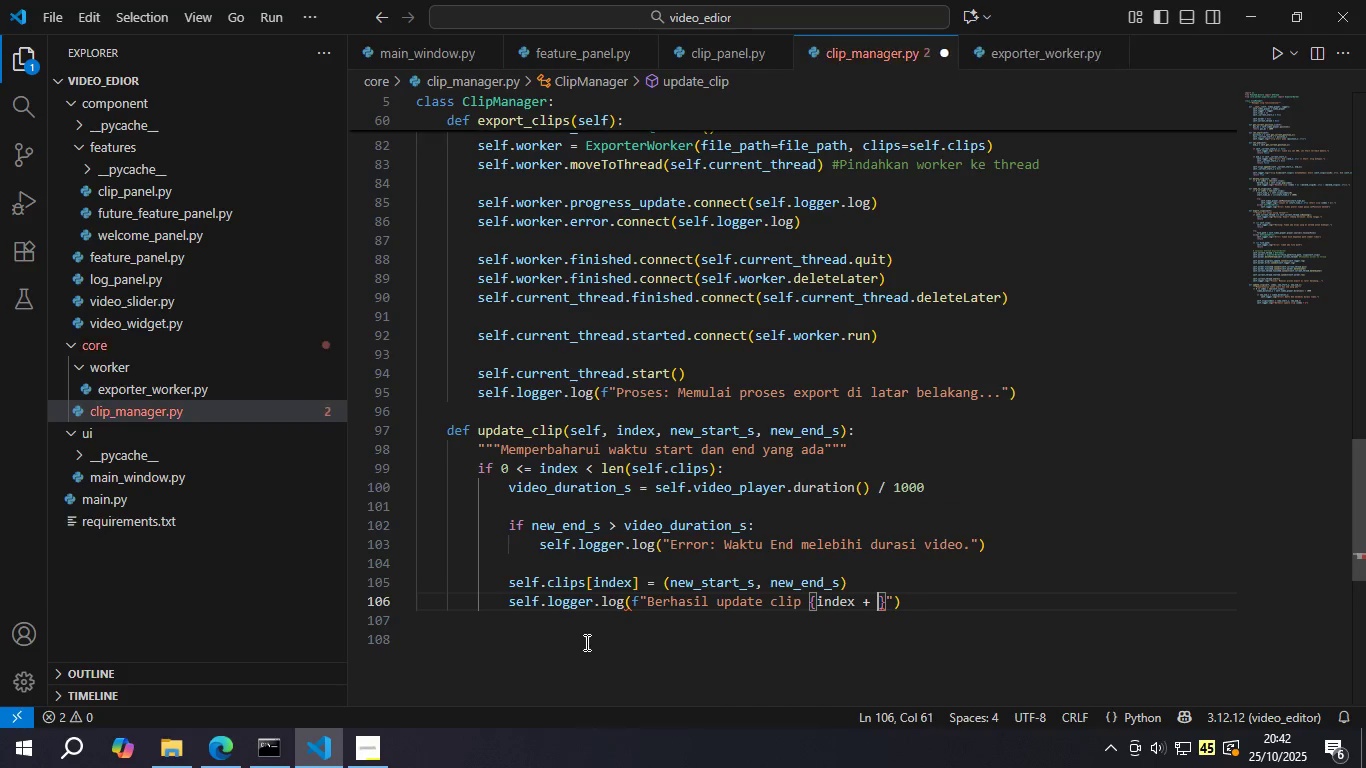 
key(1)
 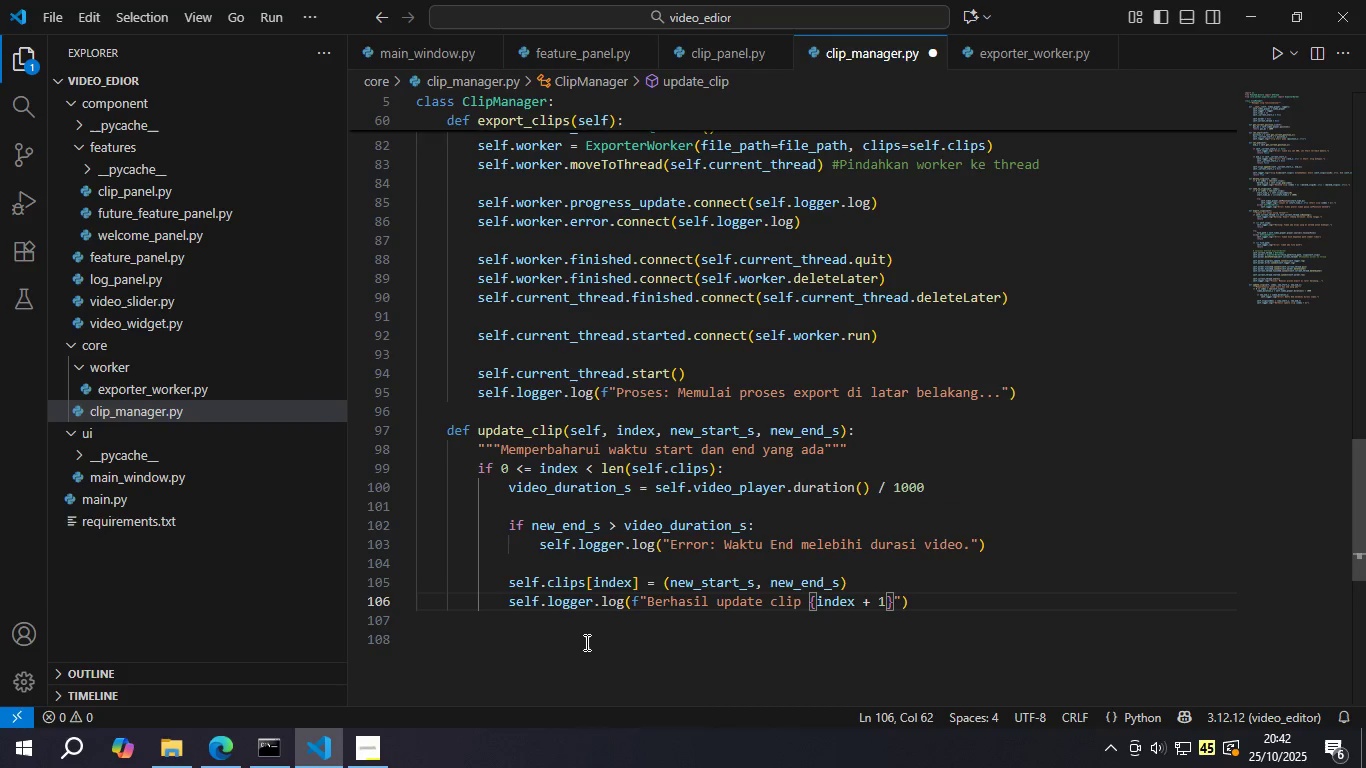 
key(ArrowRight)
 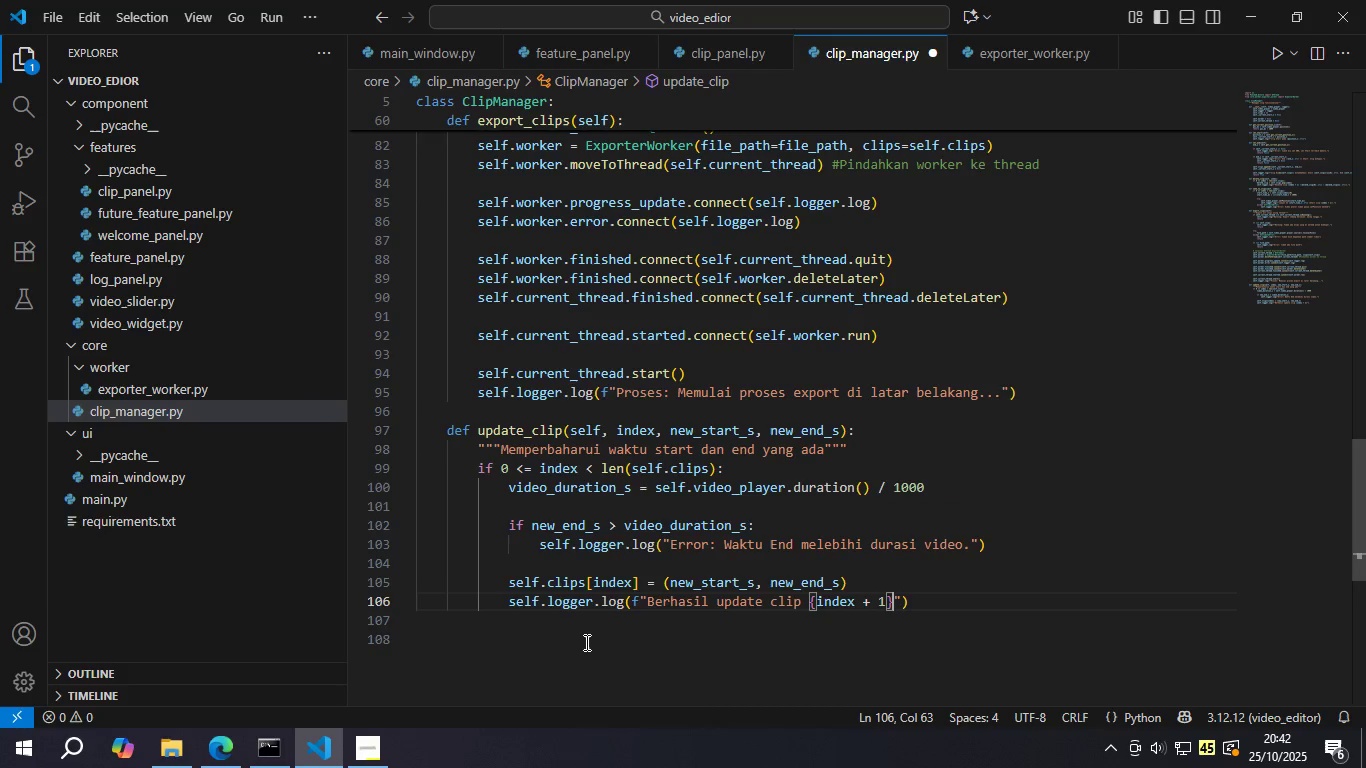 
type( to )
key(Backspace)
type(: {new)
 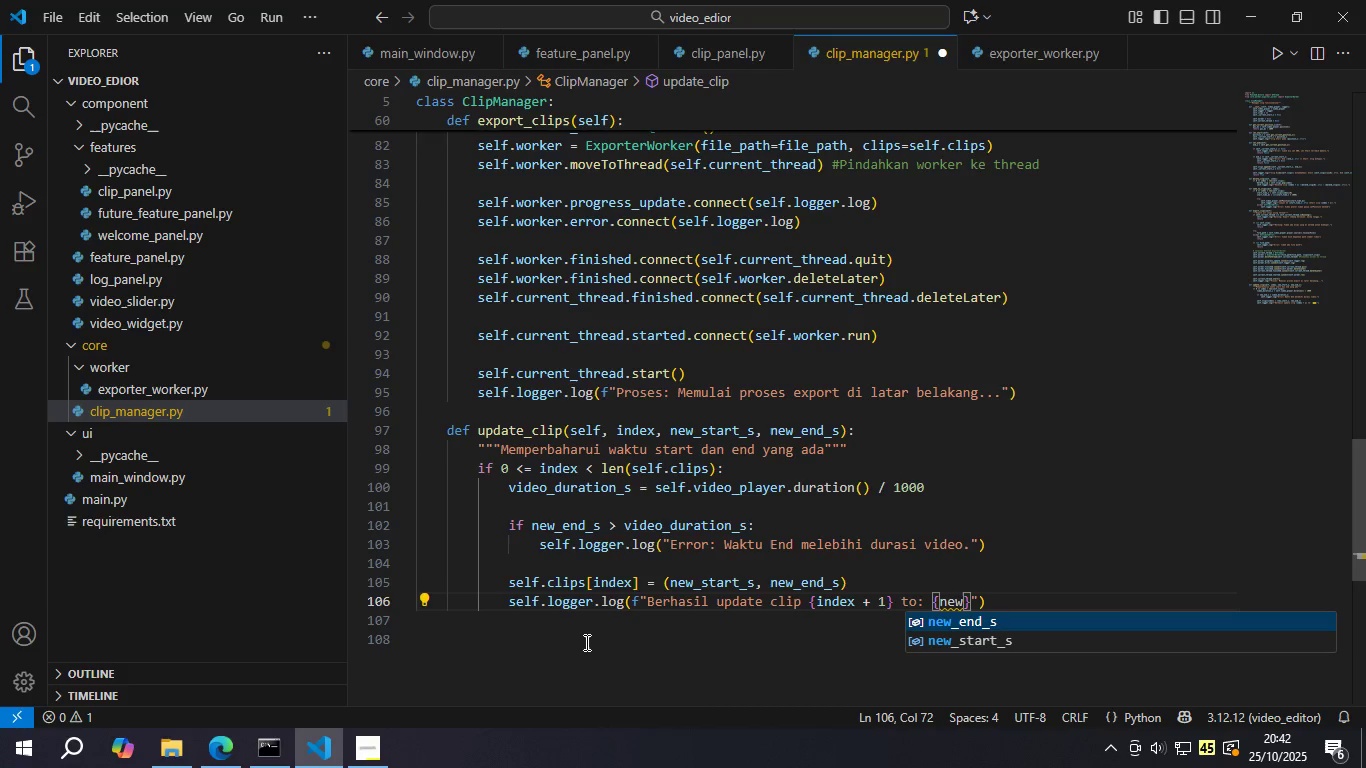 
key(ArrowDown)
 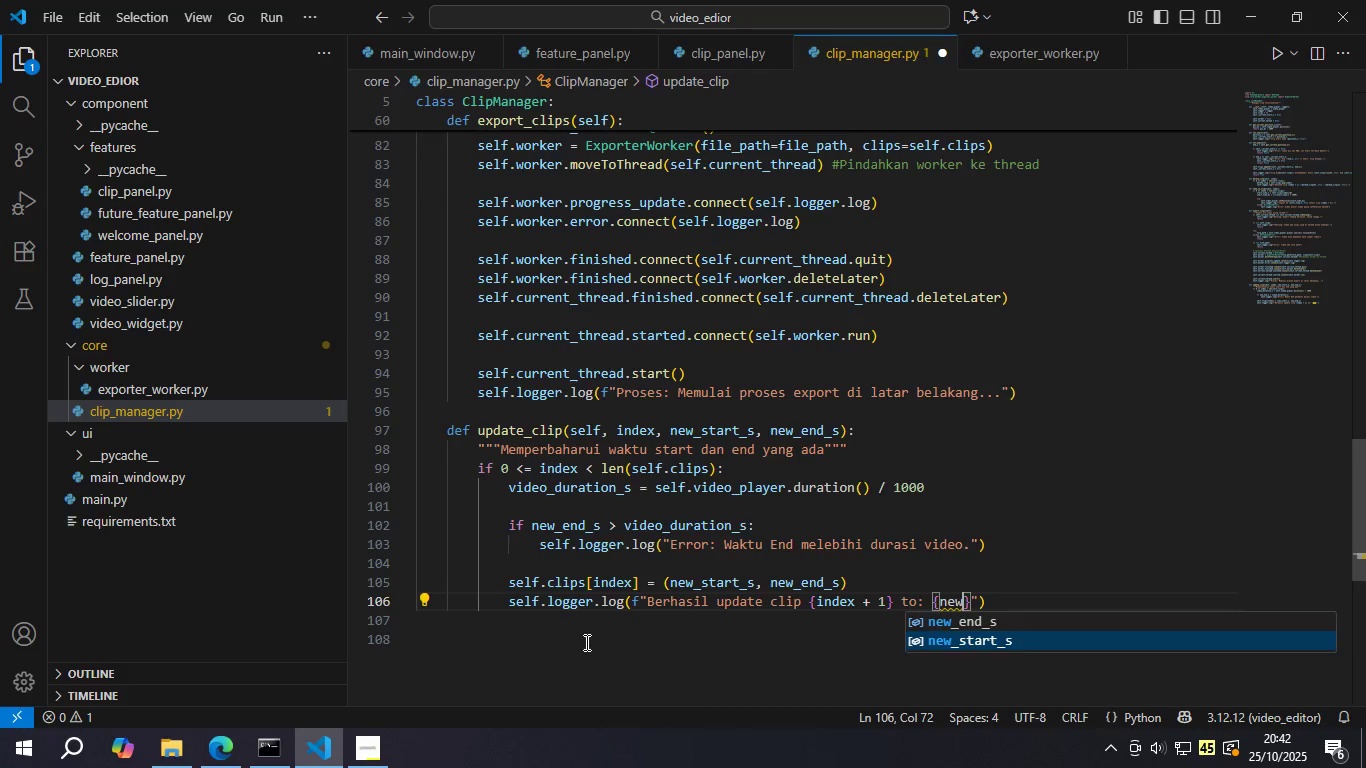 
key(Enter)
 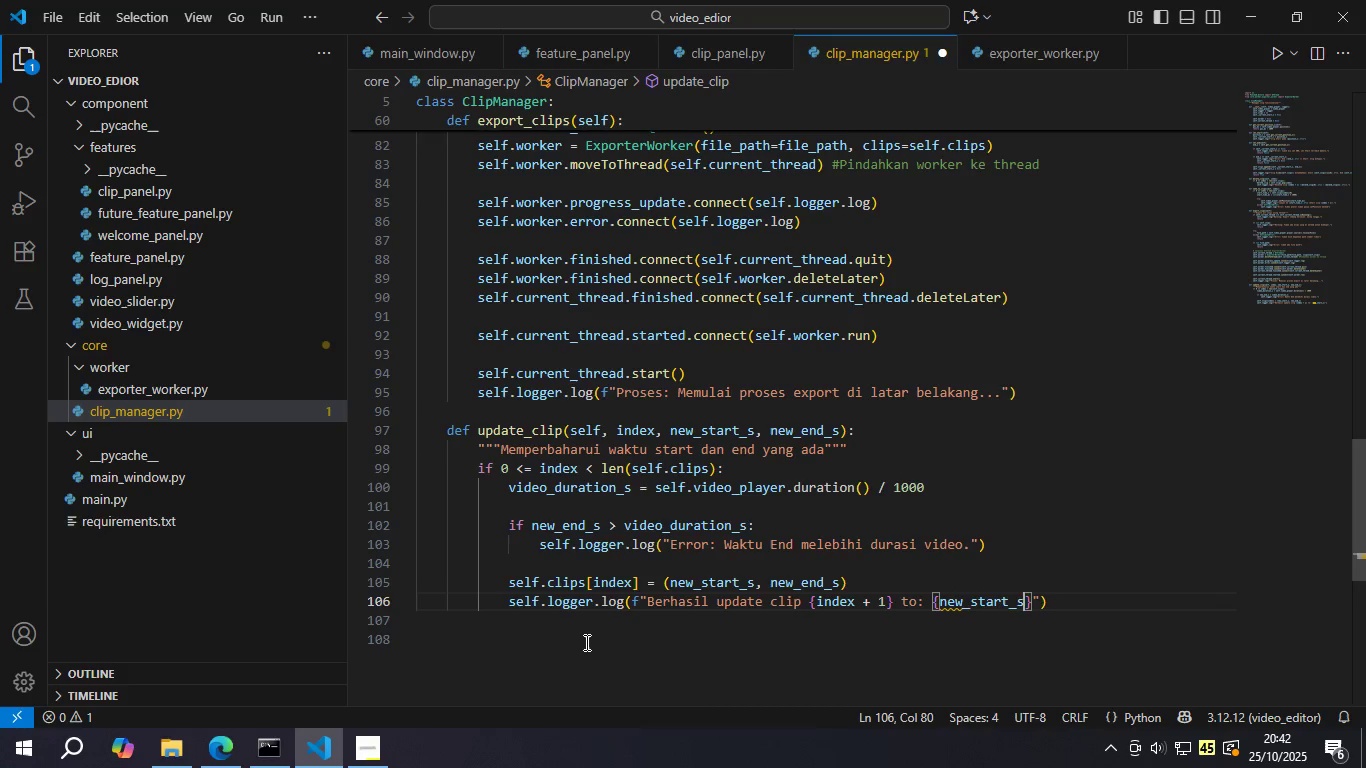 
type(:.2f)
 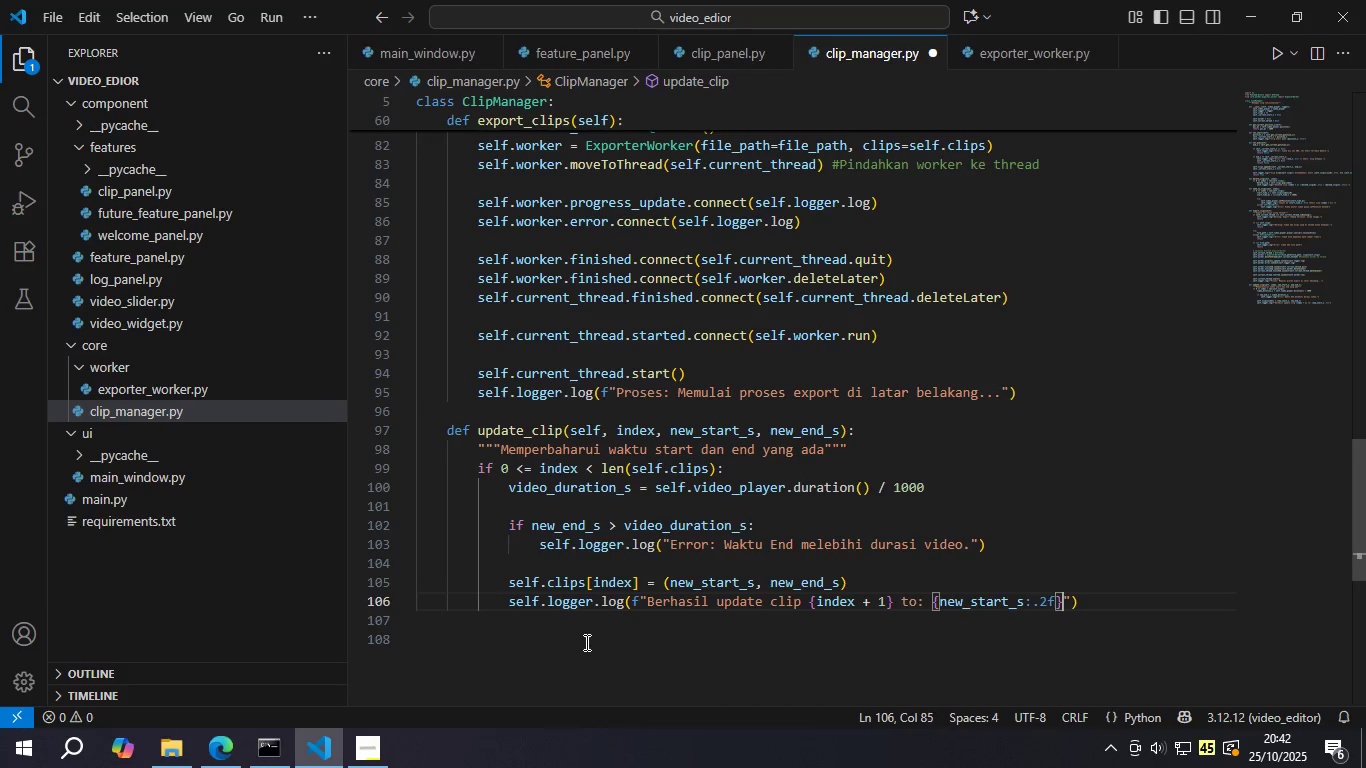 
key(ArrowRight)
 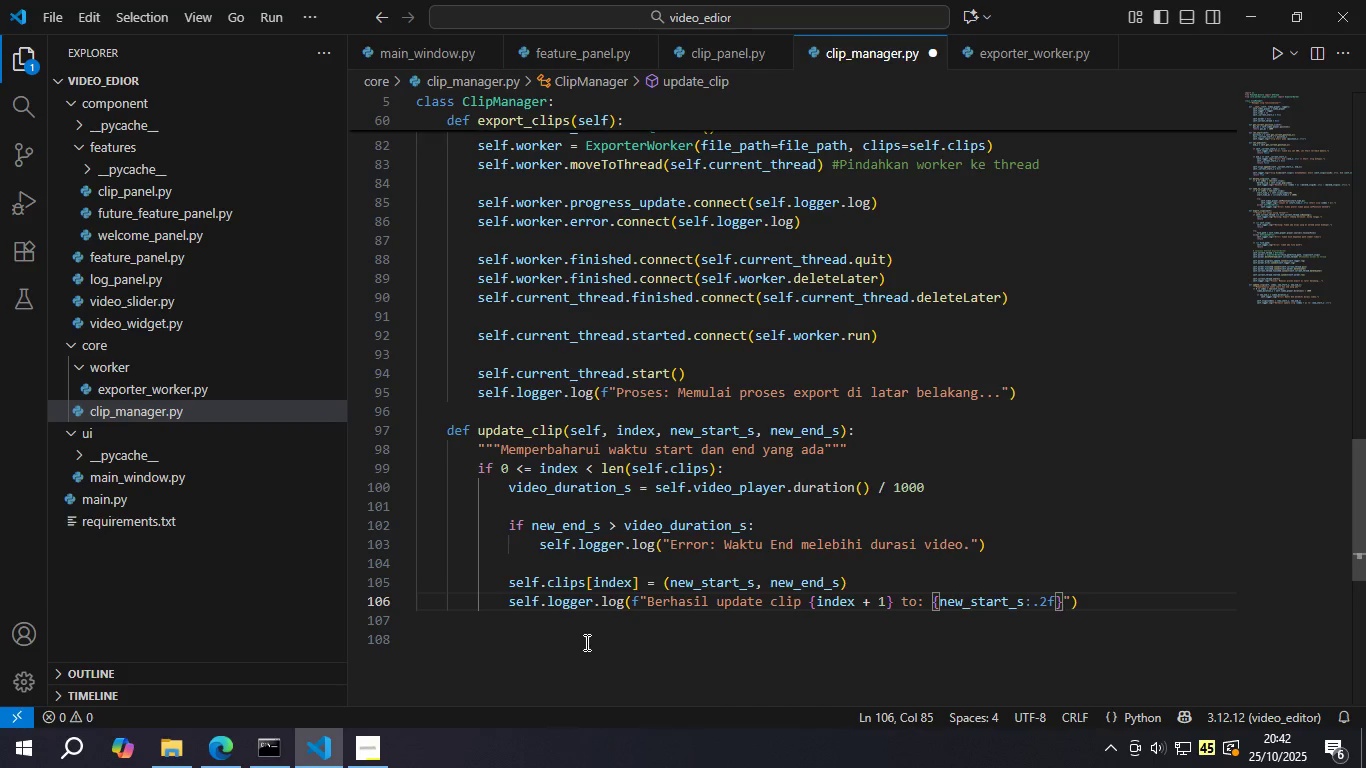 
type( - {enew)
key(Backspace)
key(Backspace)
key(Backspace)
key(Backspace)
type(new)
 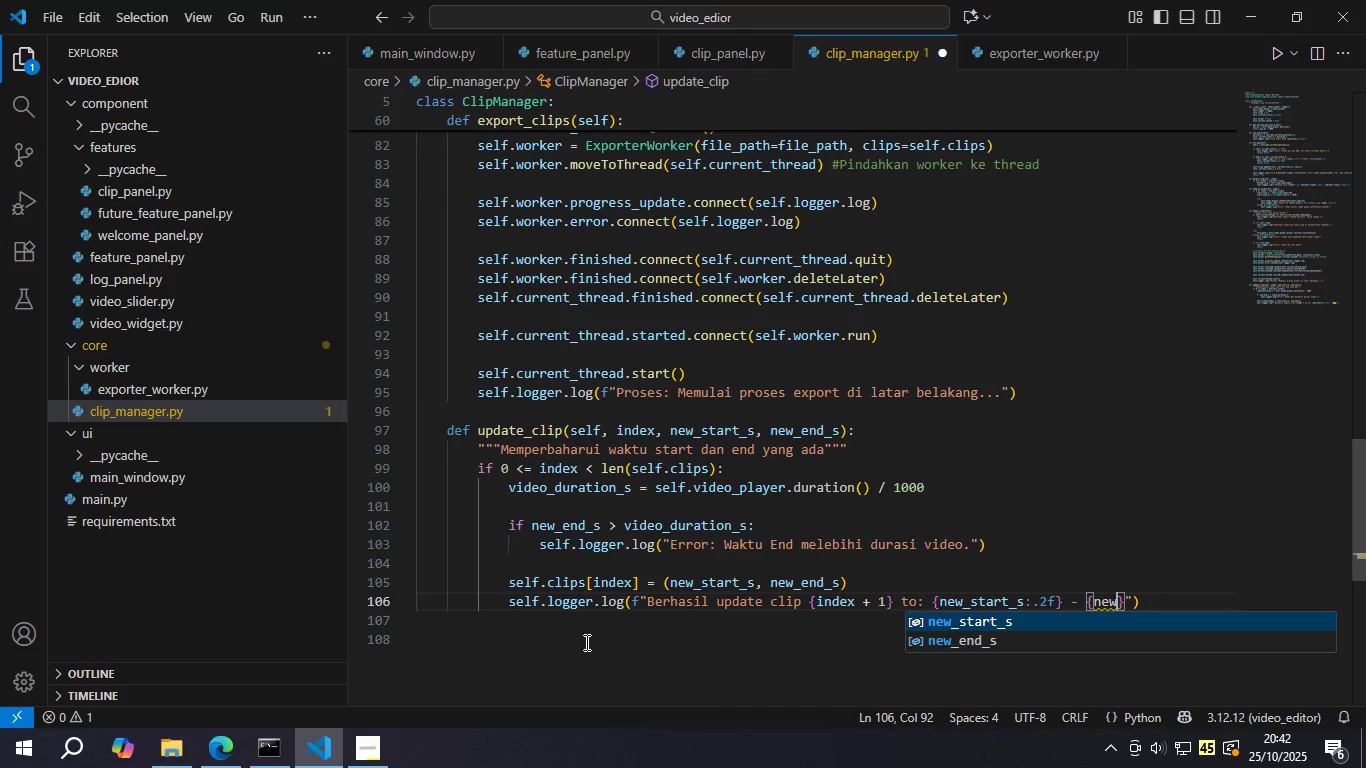 
key(ArrowDown)
 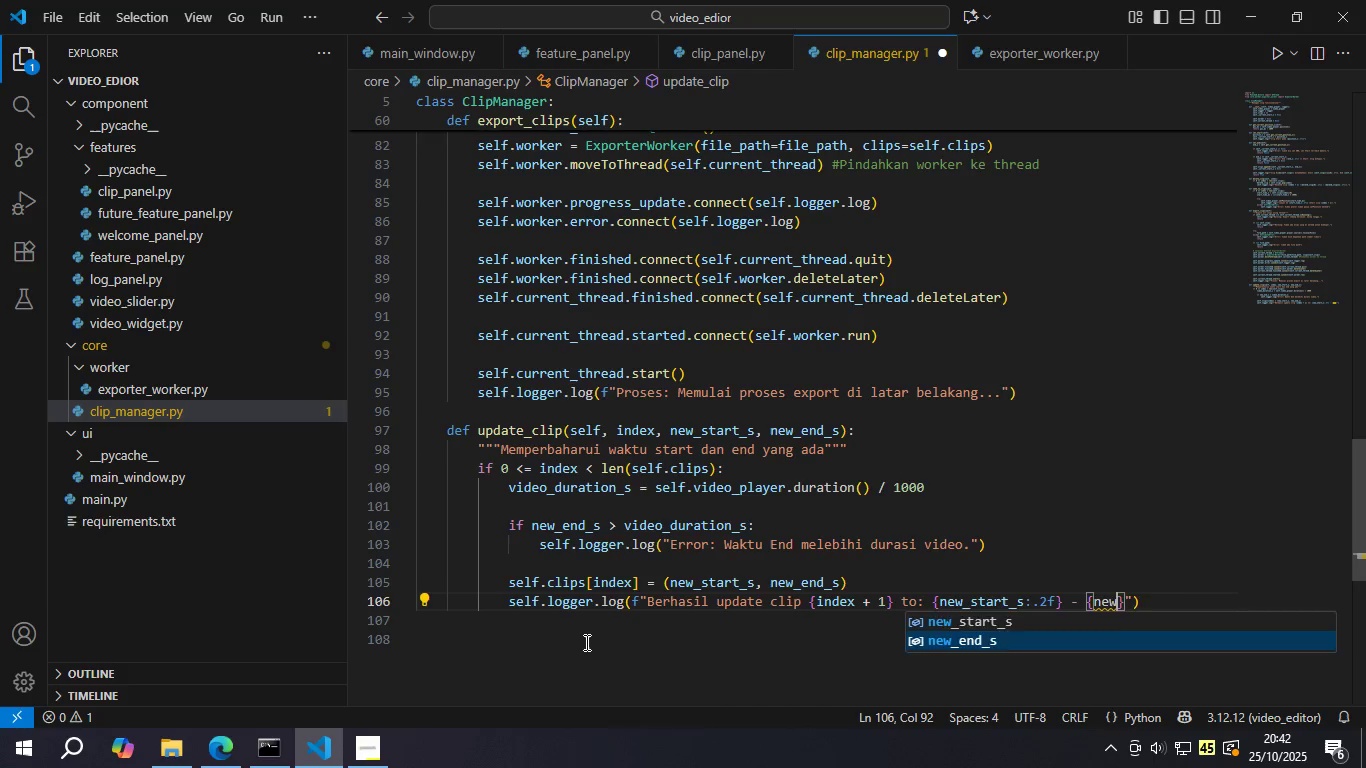 
key(Enter)
 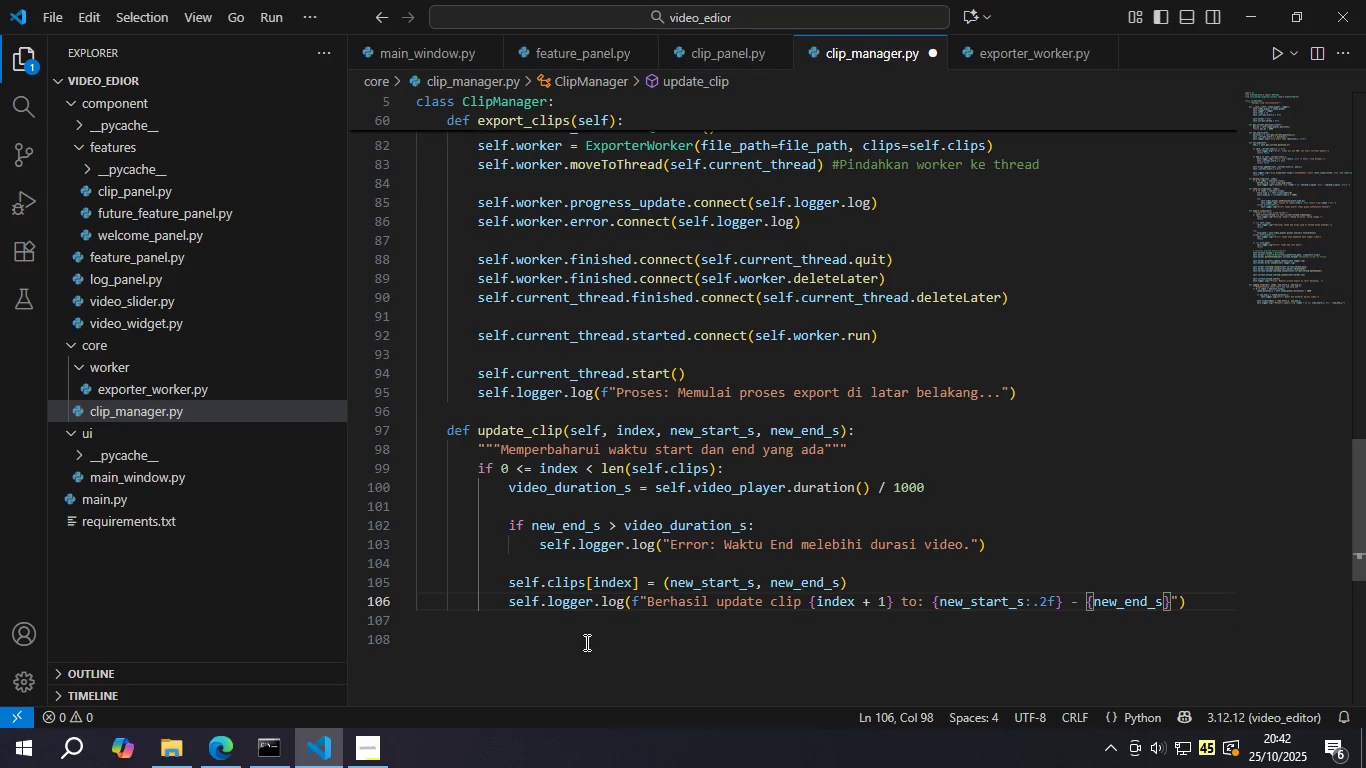 
type(:.2f)
 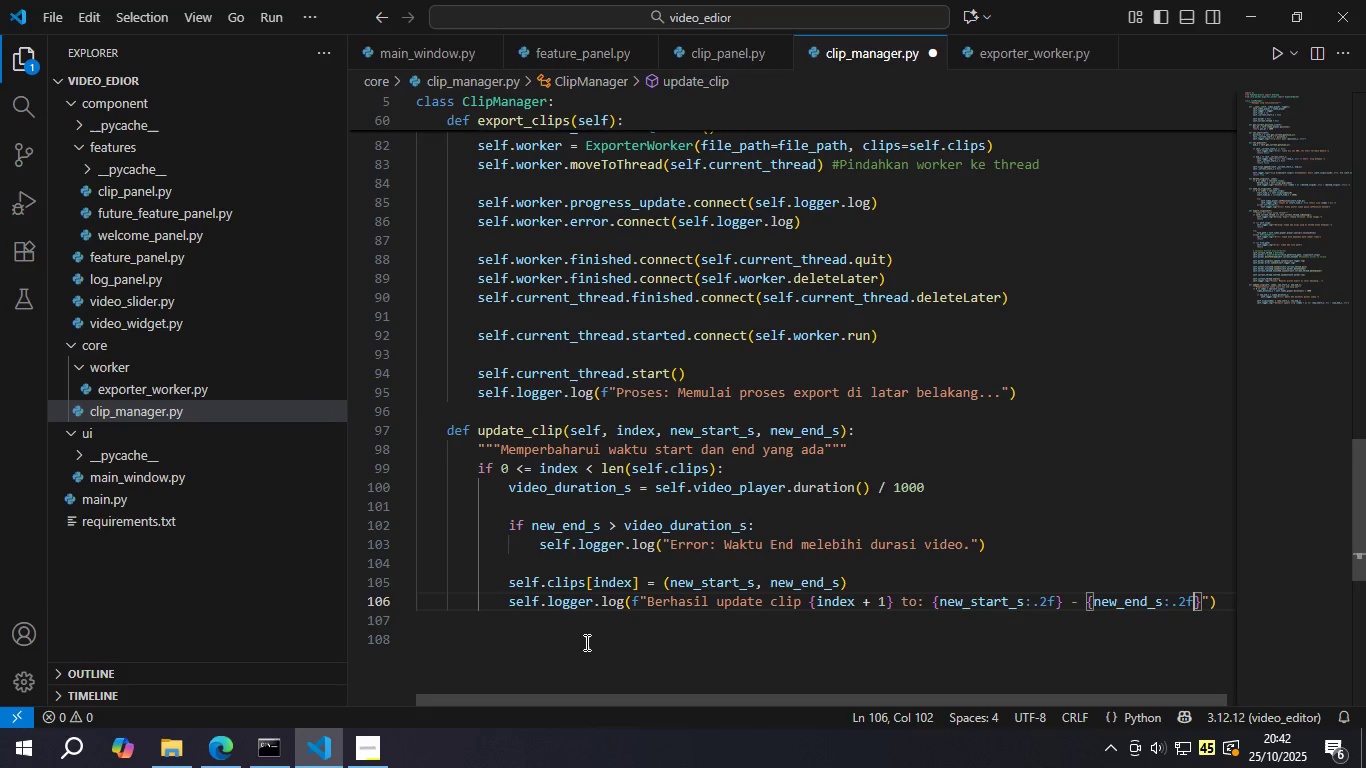 
key(ArrowRight)
 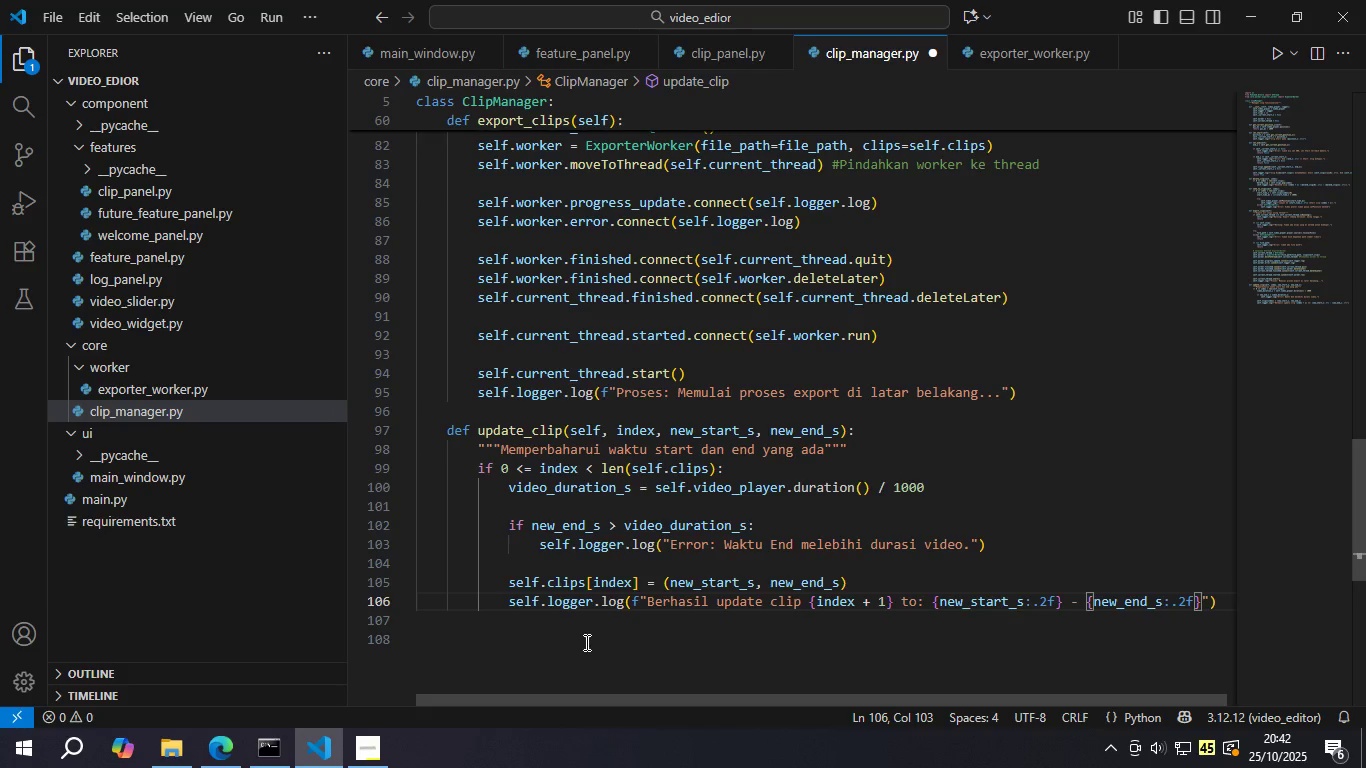 
key(ArrowRight)
 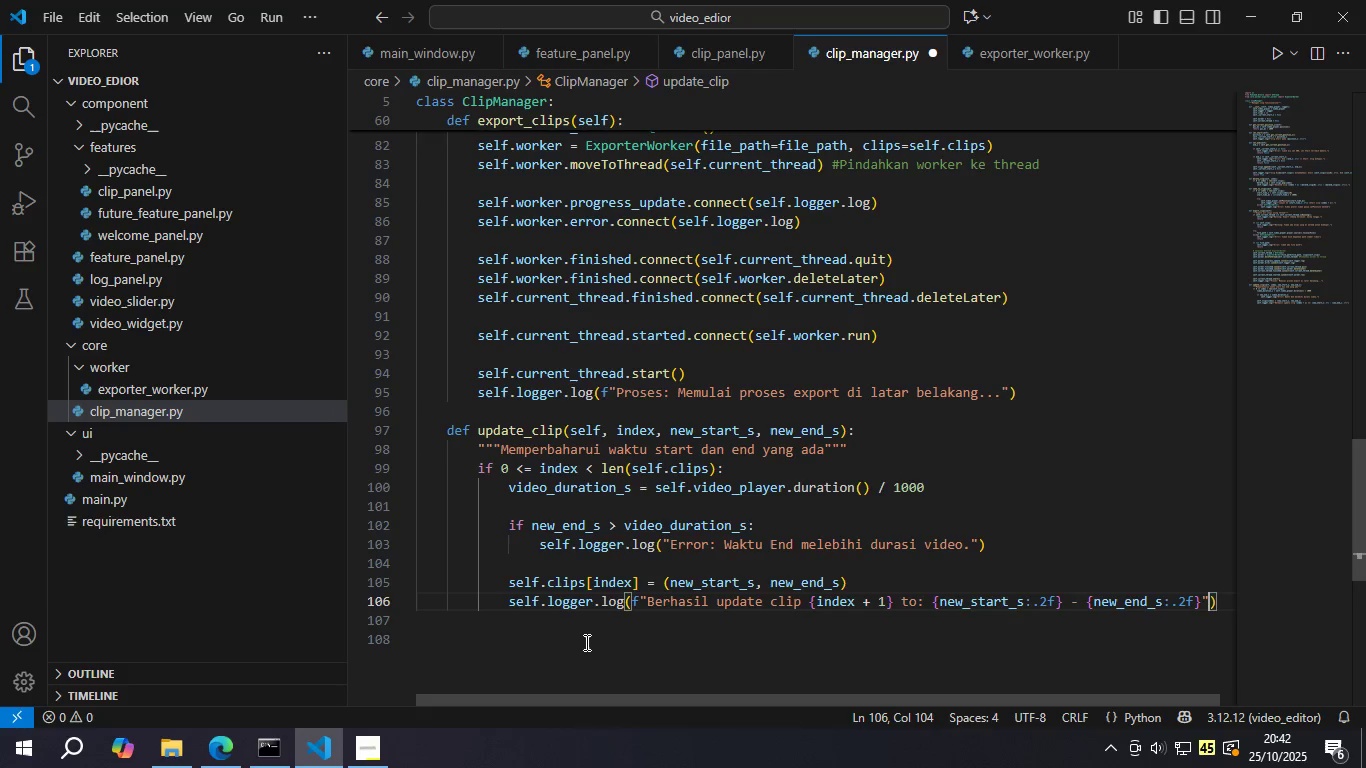 
key(ArrowLeft)
 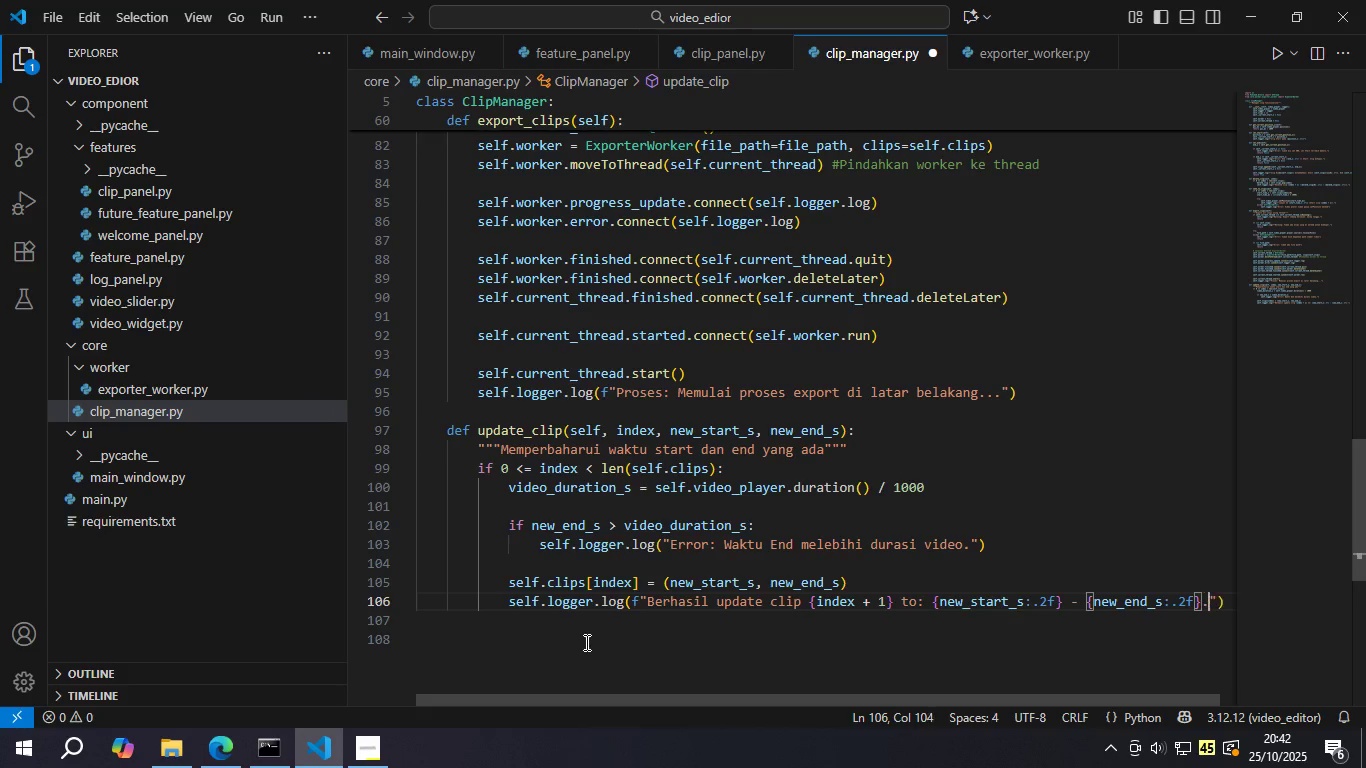 
key(Period)
 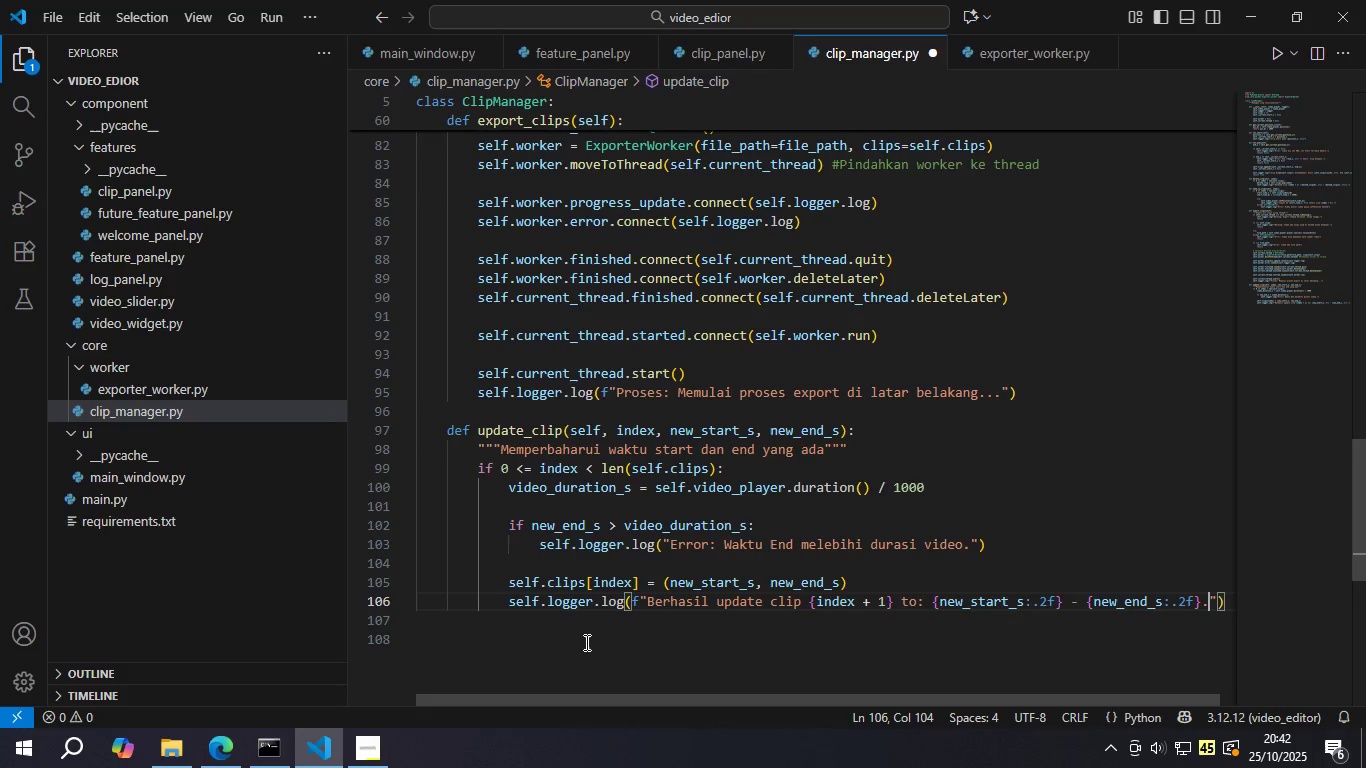 
key(Control+ControlLeft)
 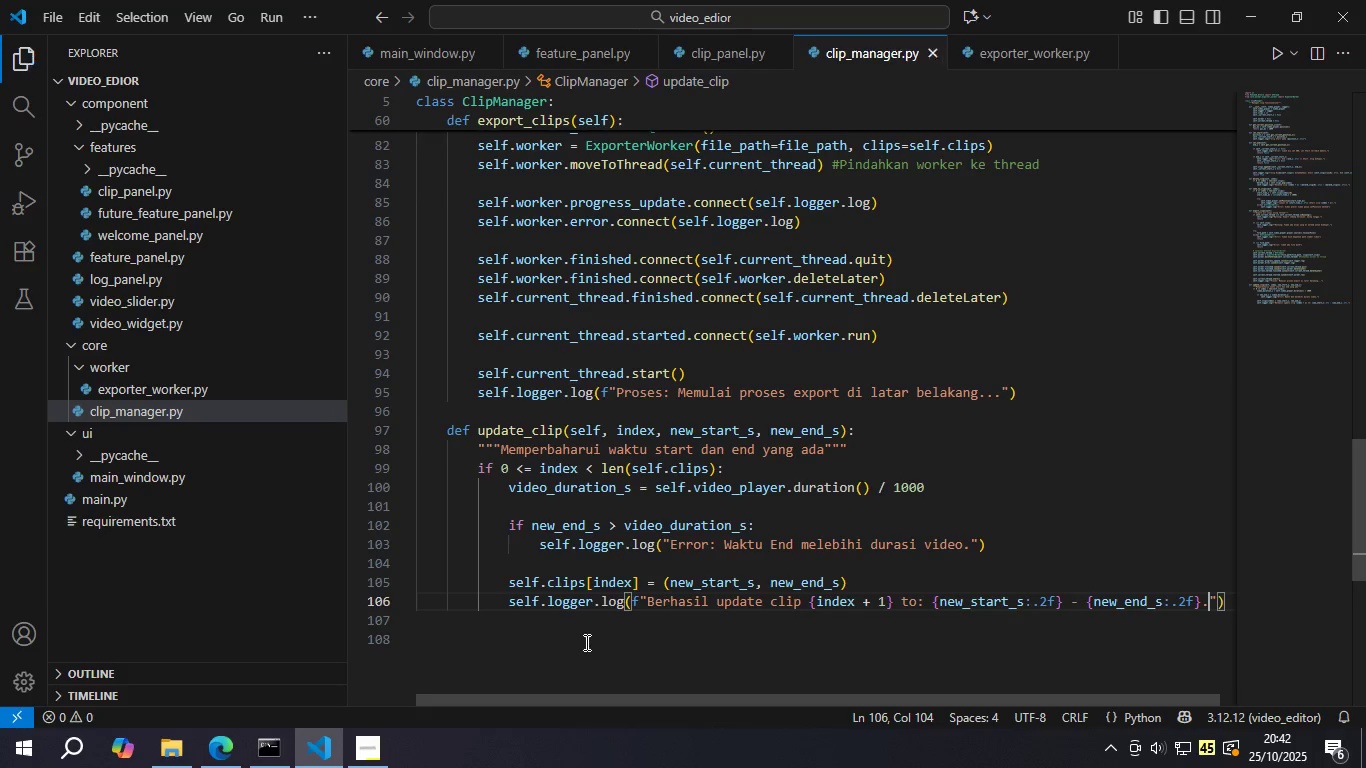 
key(Control+S)
 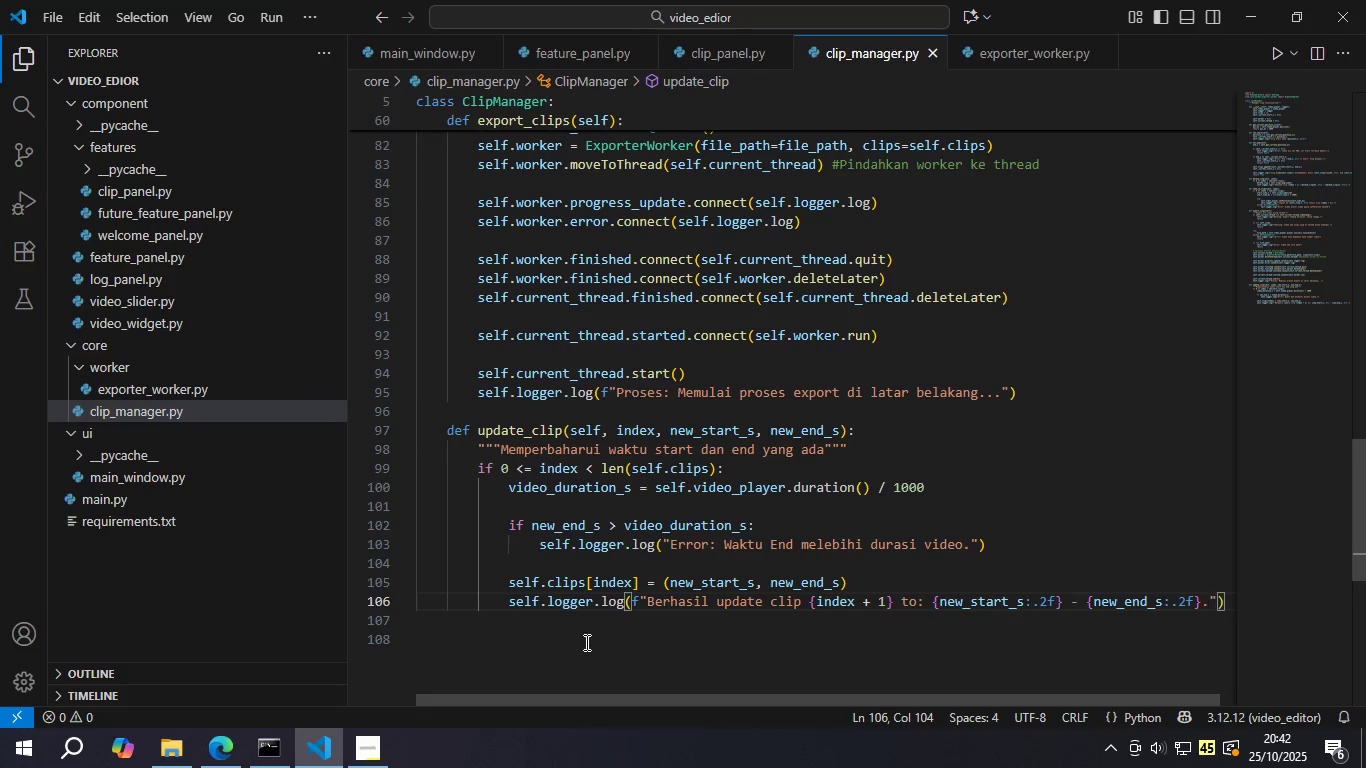 
key(ArrowRight)
 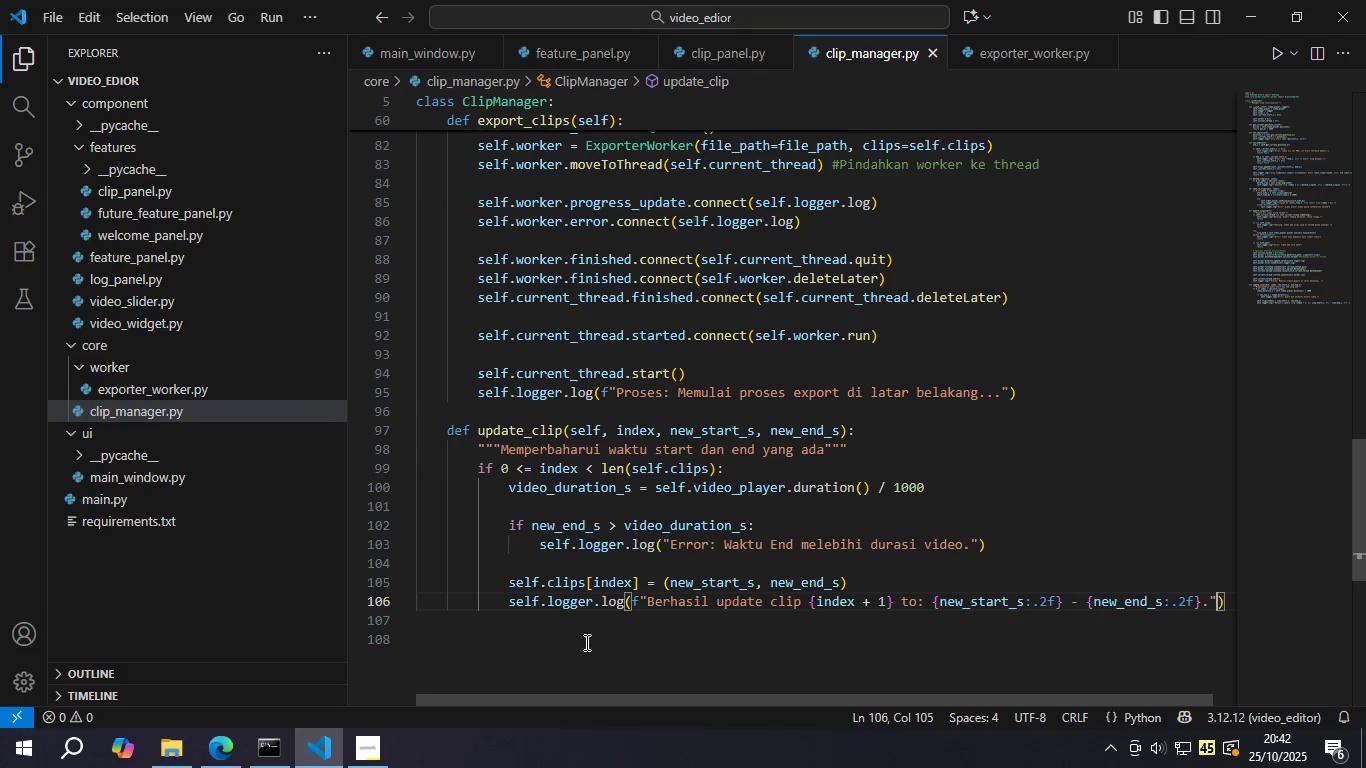 
key(ArrowRight)
 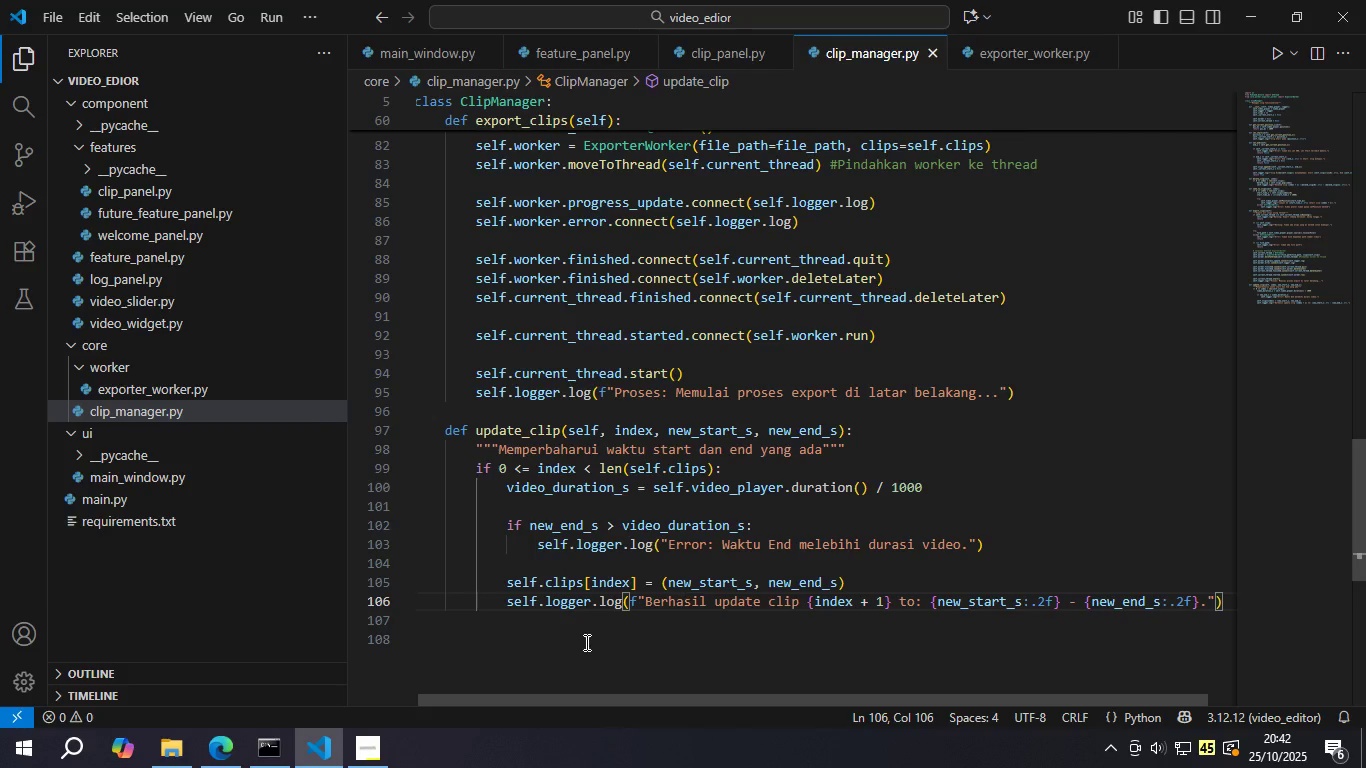 
key(Enter)
 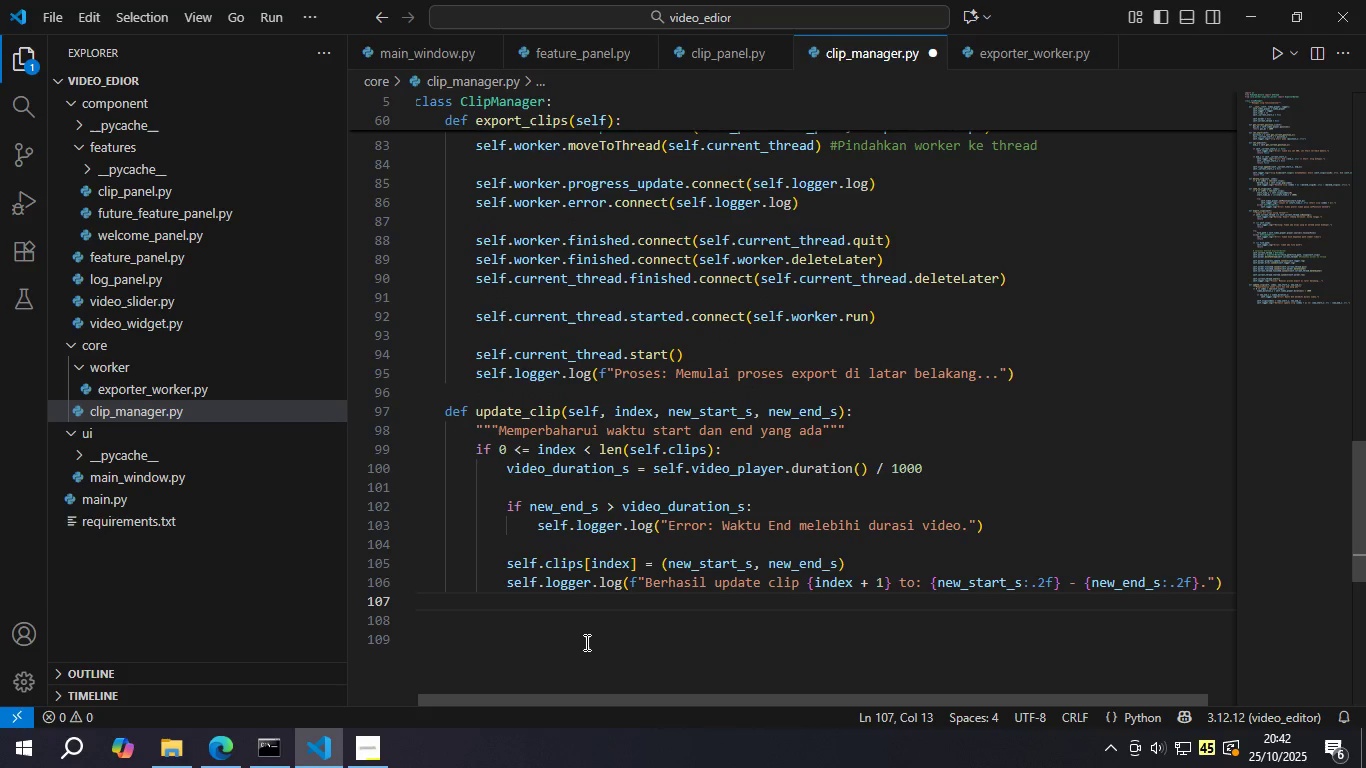 
type(return Tr)
 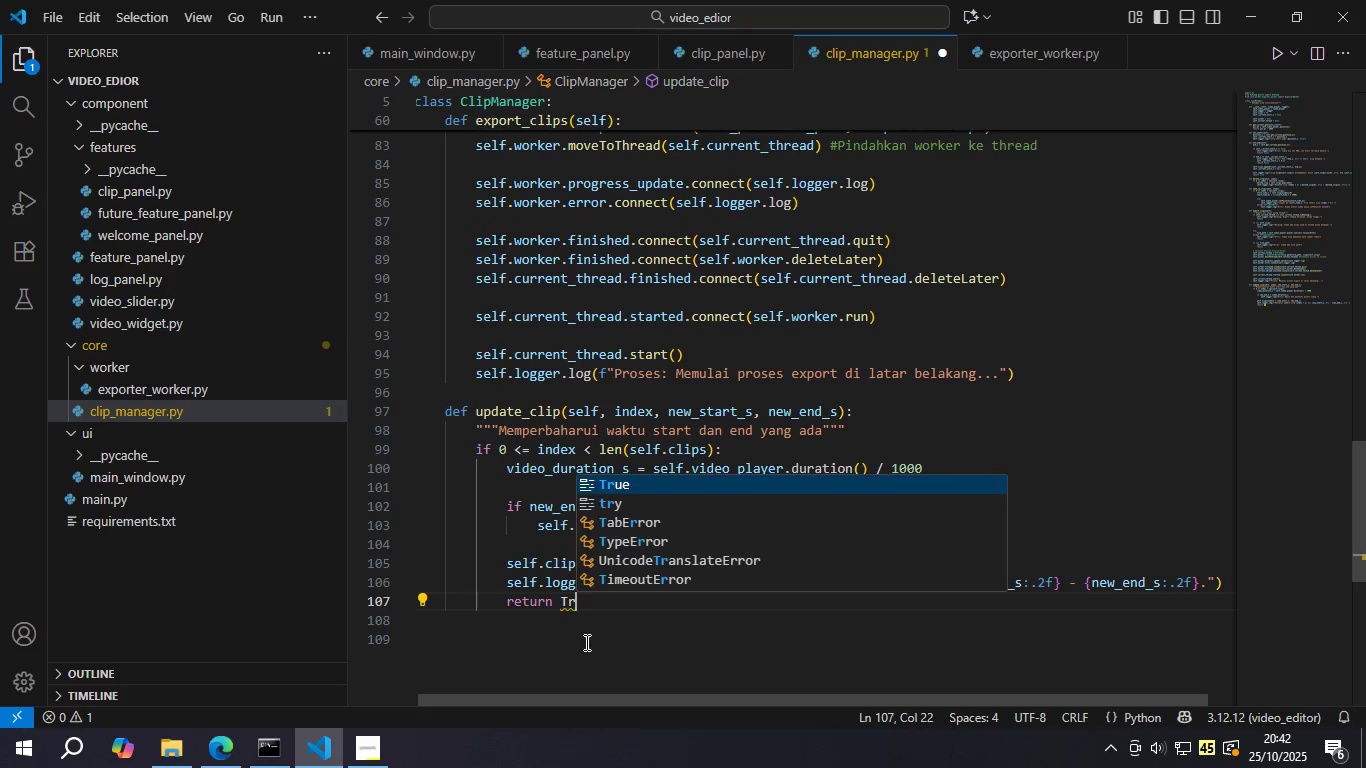 
key(Enter)
 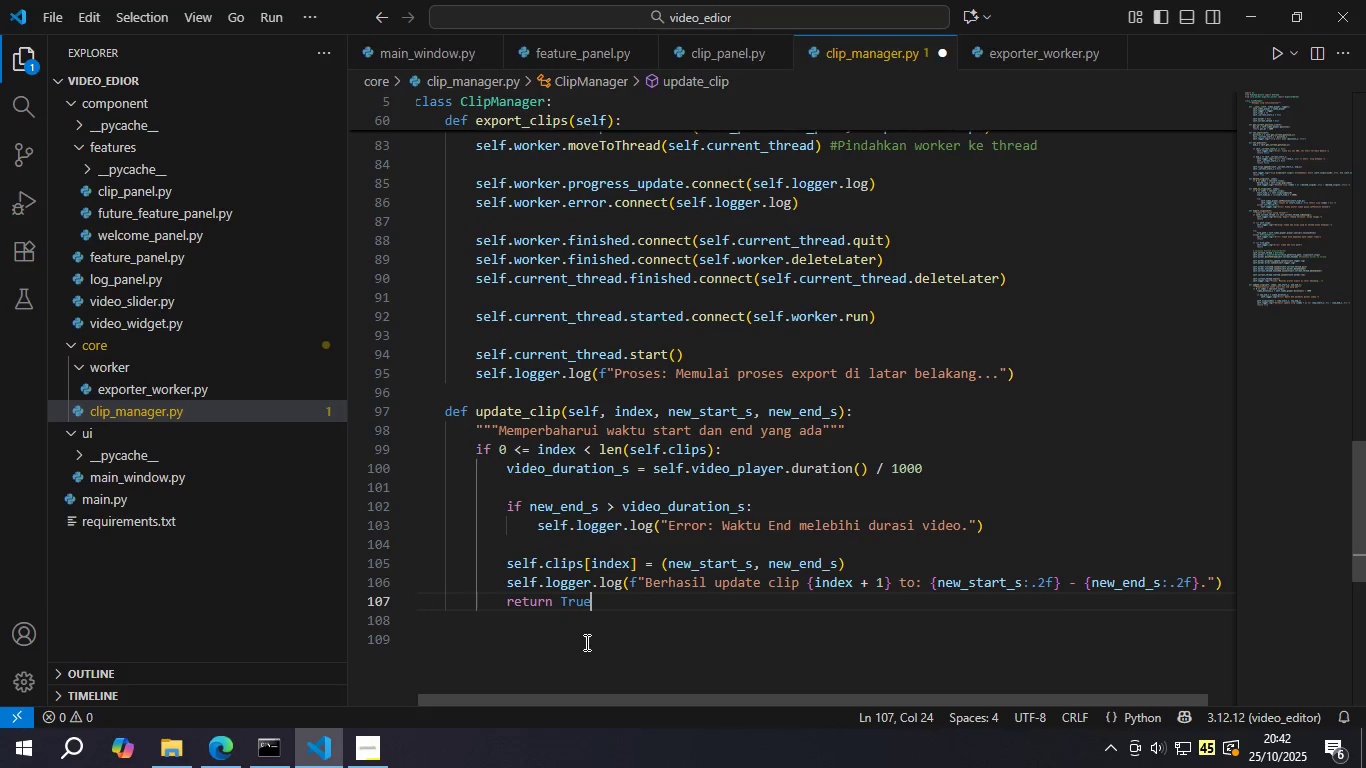 
key(Control+S)
 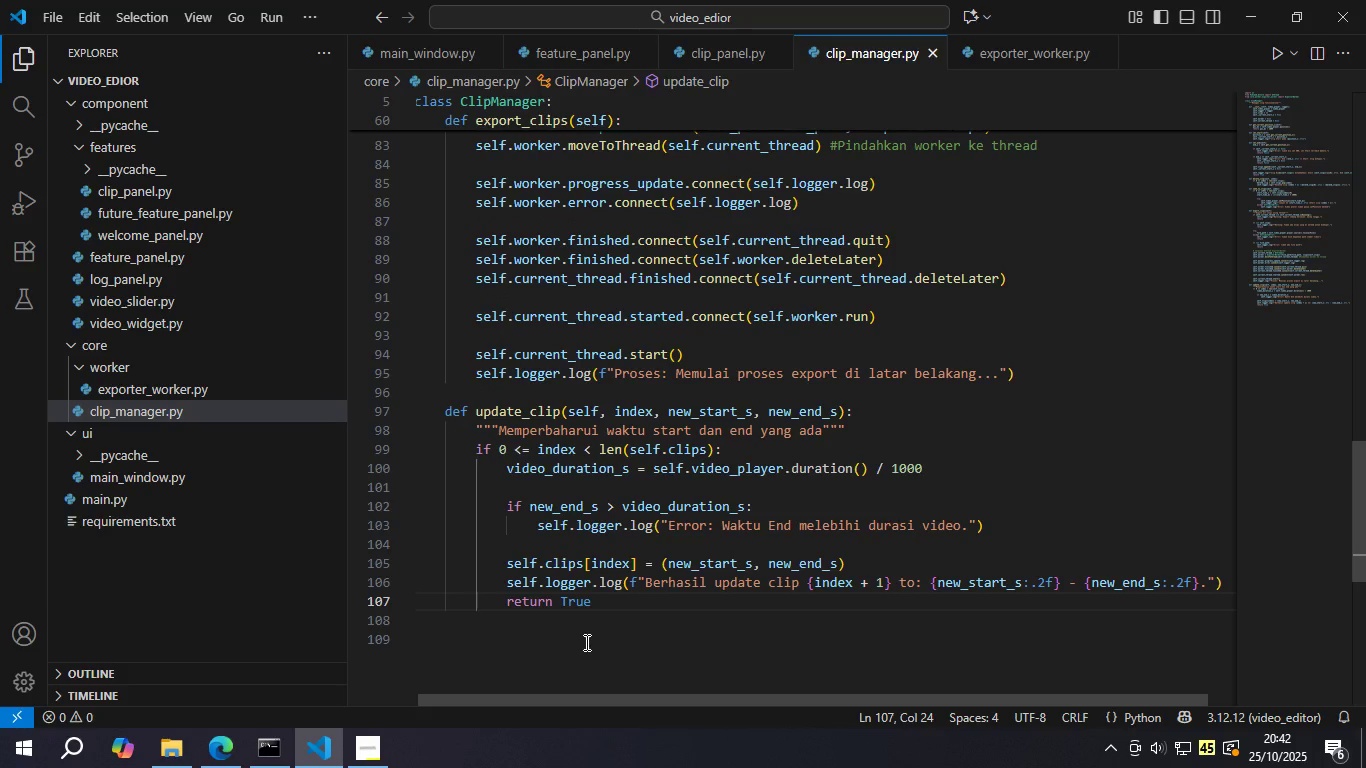 
key(Enter)
 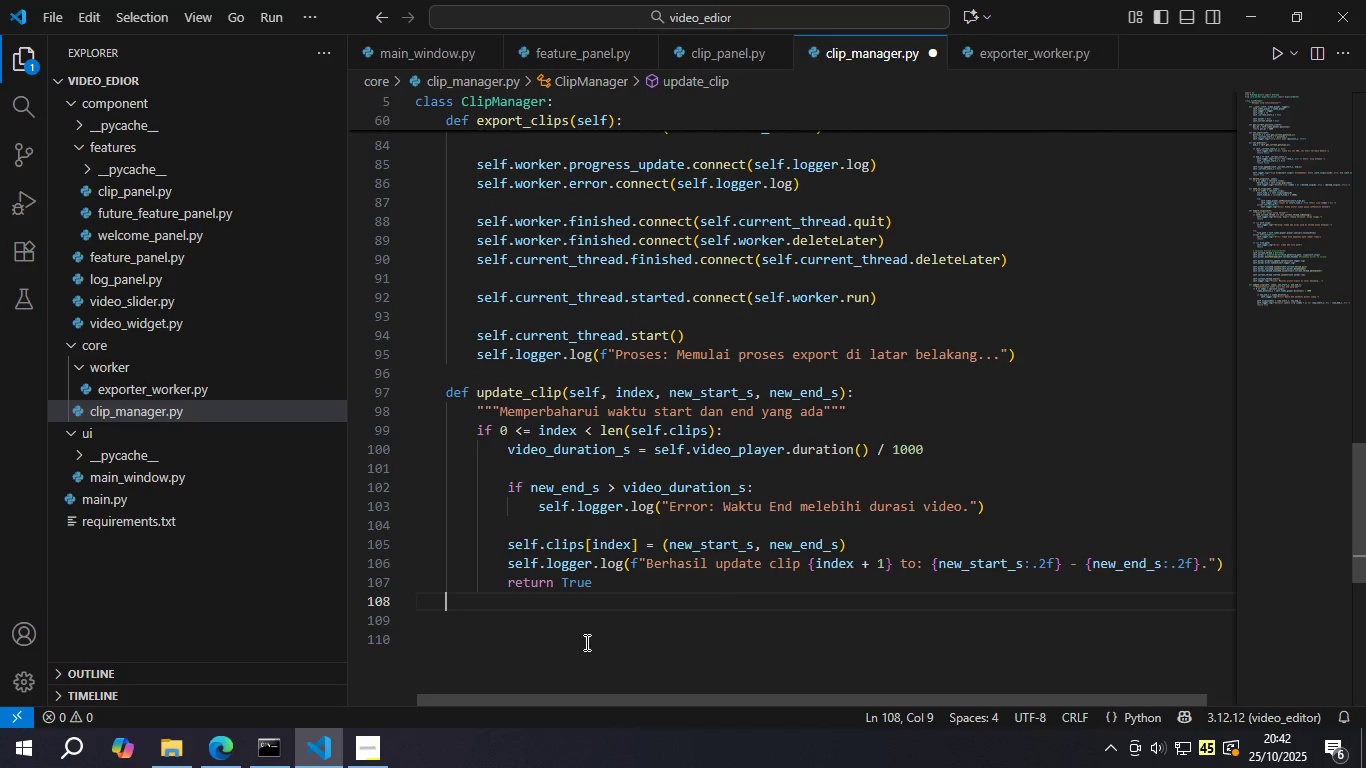 
key(Backspace)
key(Tab)
type(ret)
 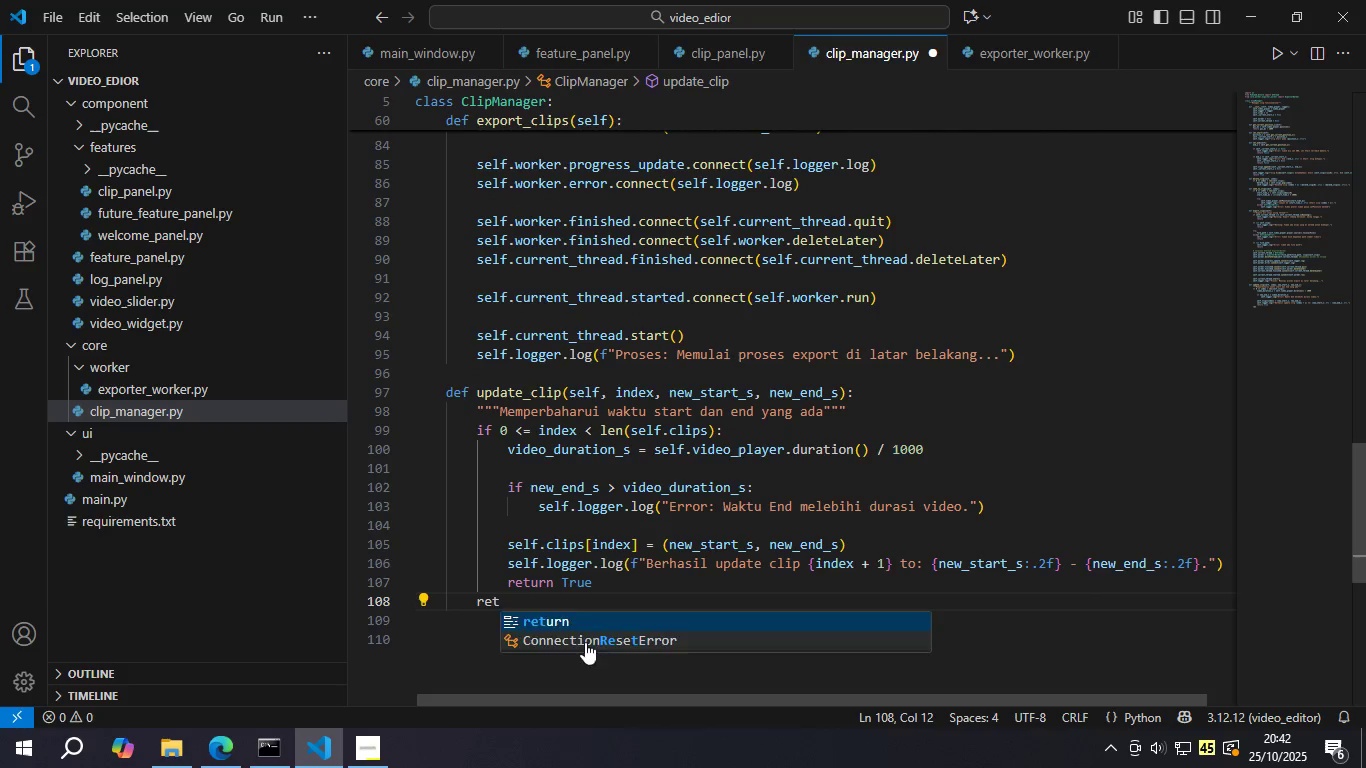 
key(Enter)
 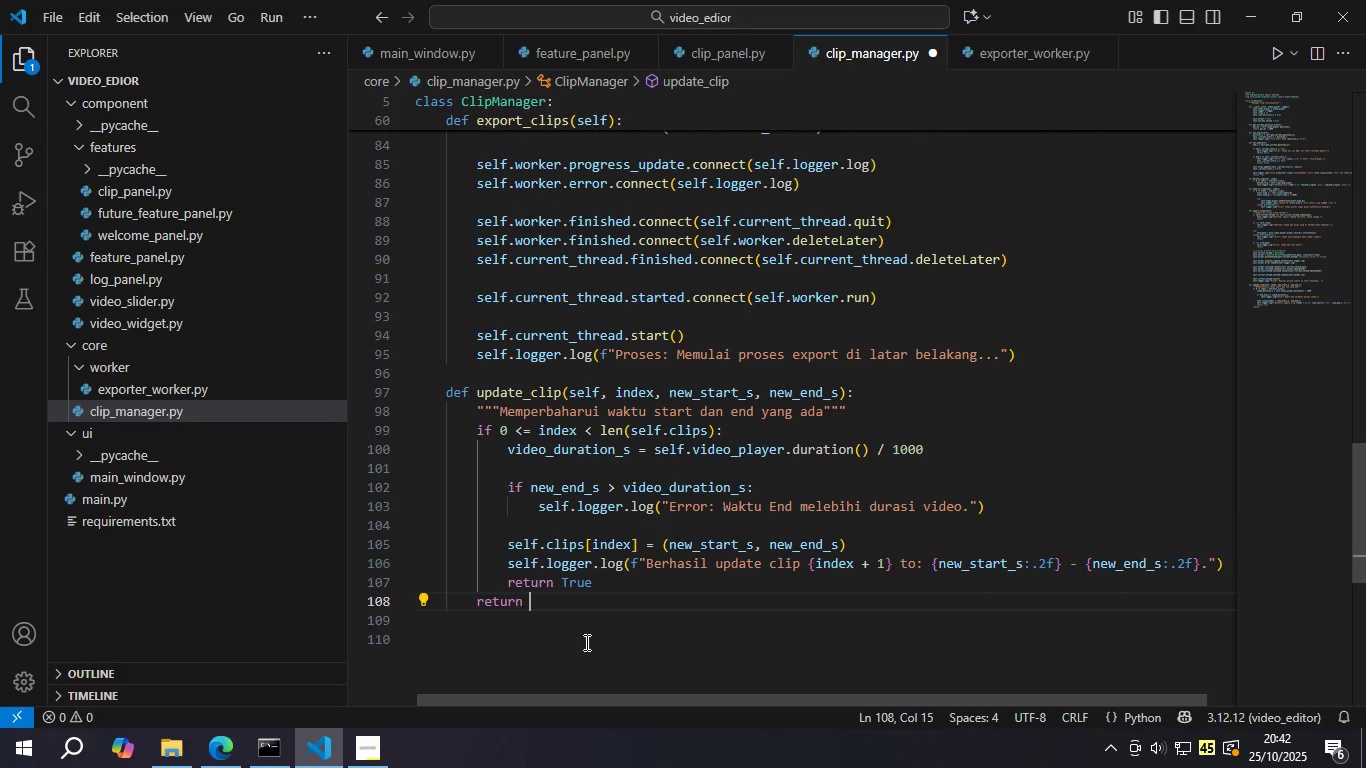 
type( False)
 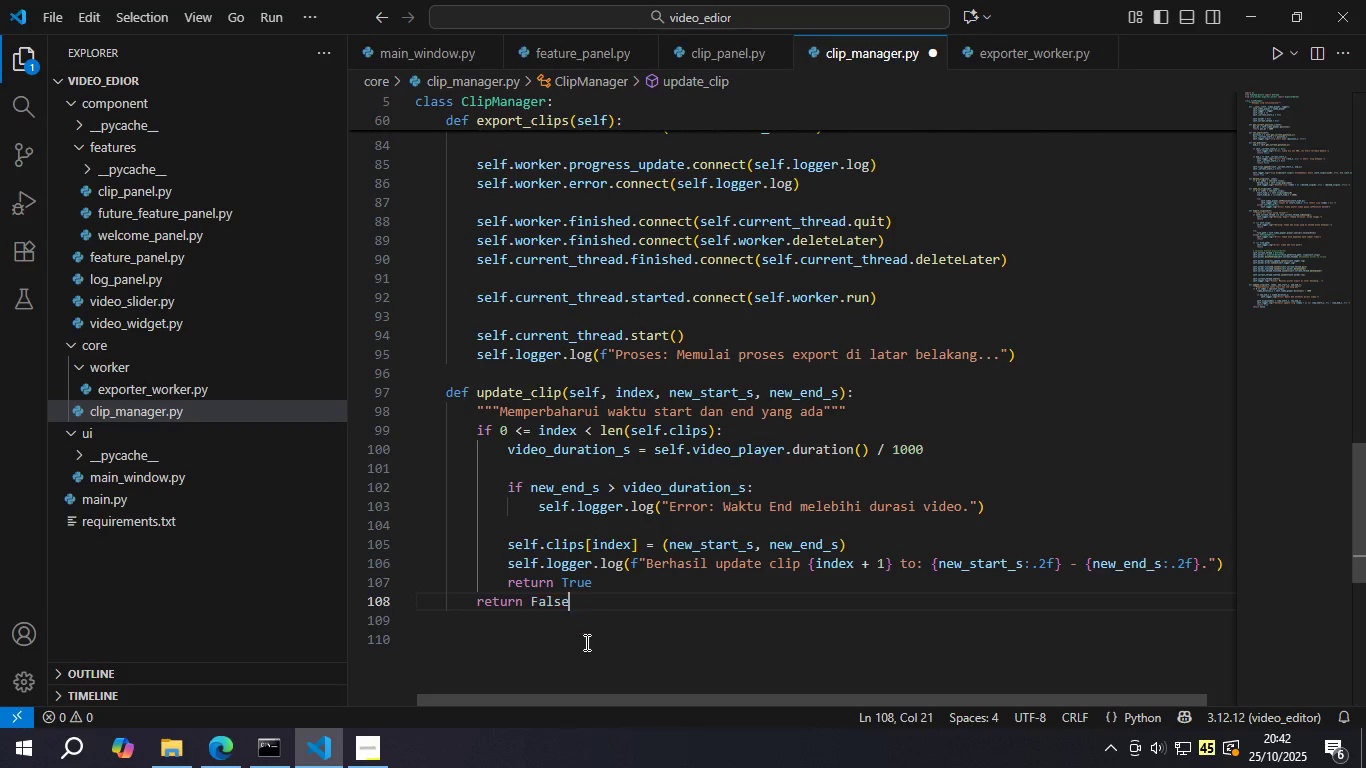 
key(Enter)
 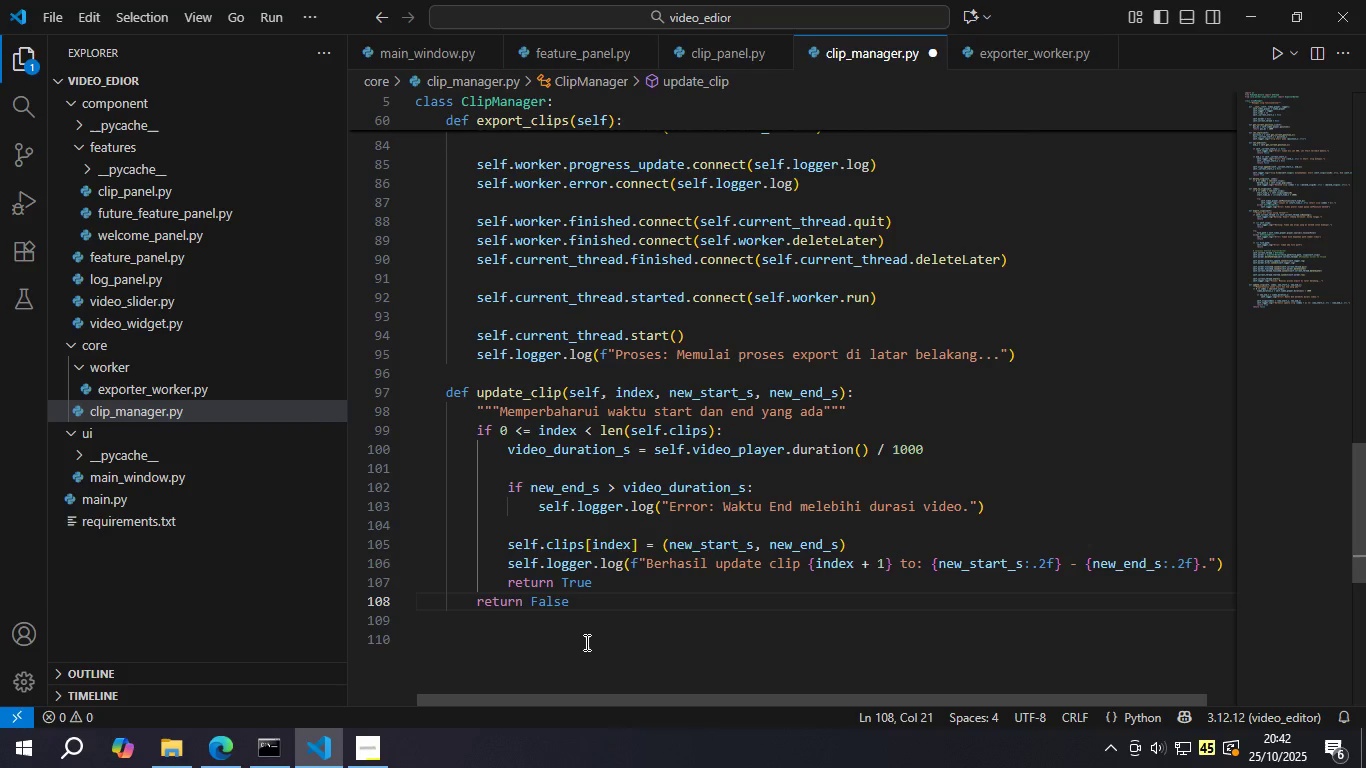 
key(Control+S)
 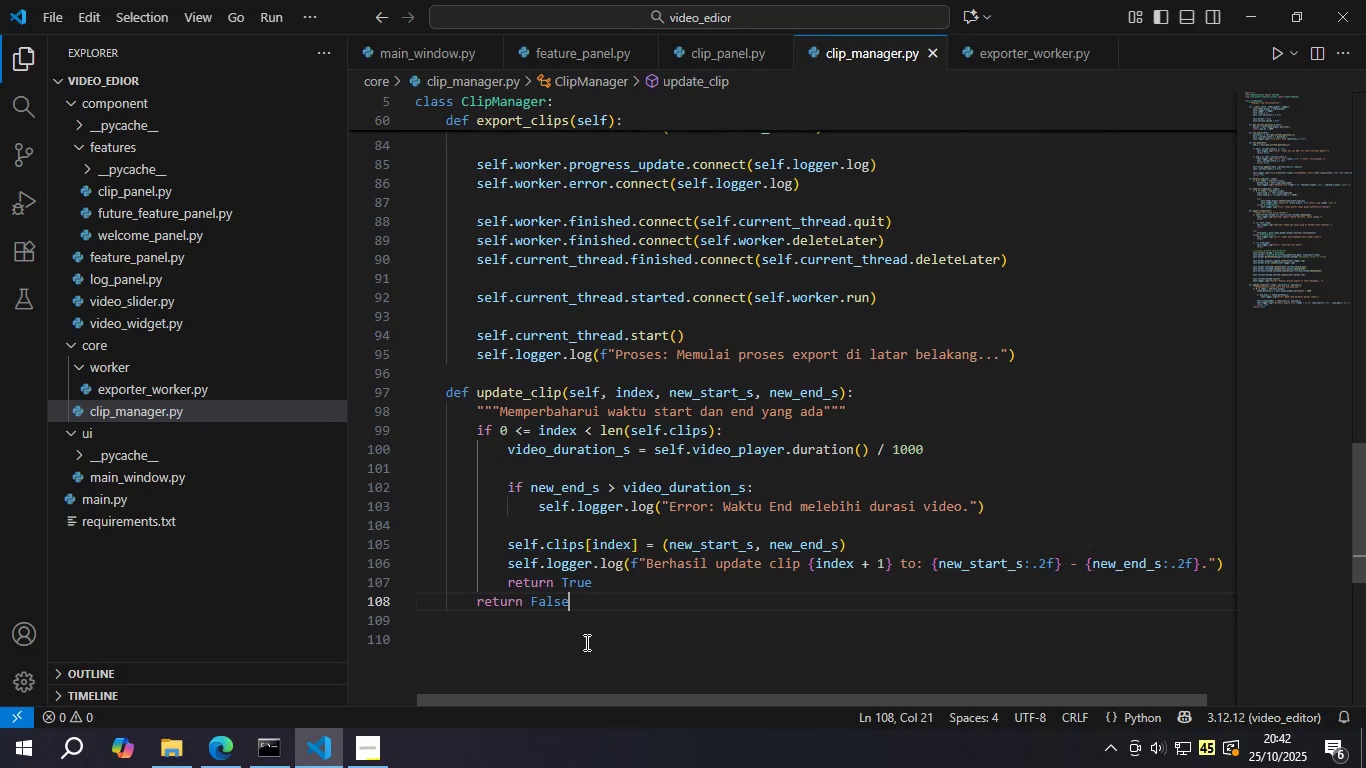 
key(Enter)
 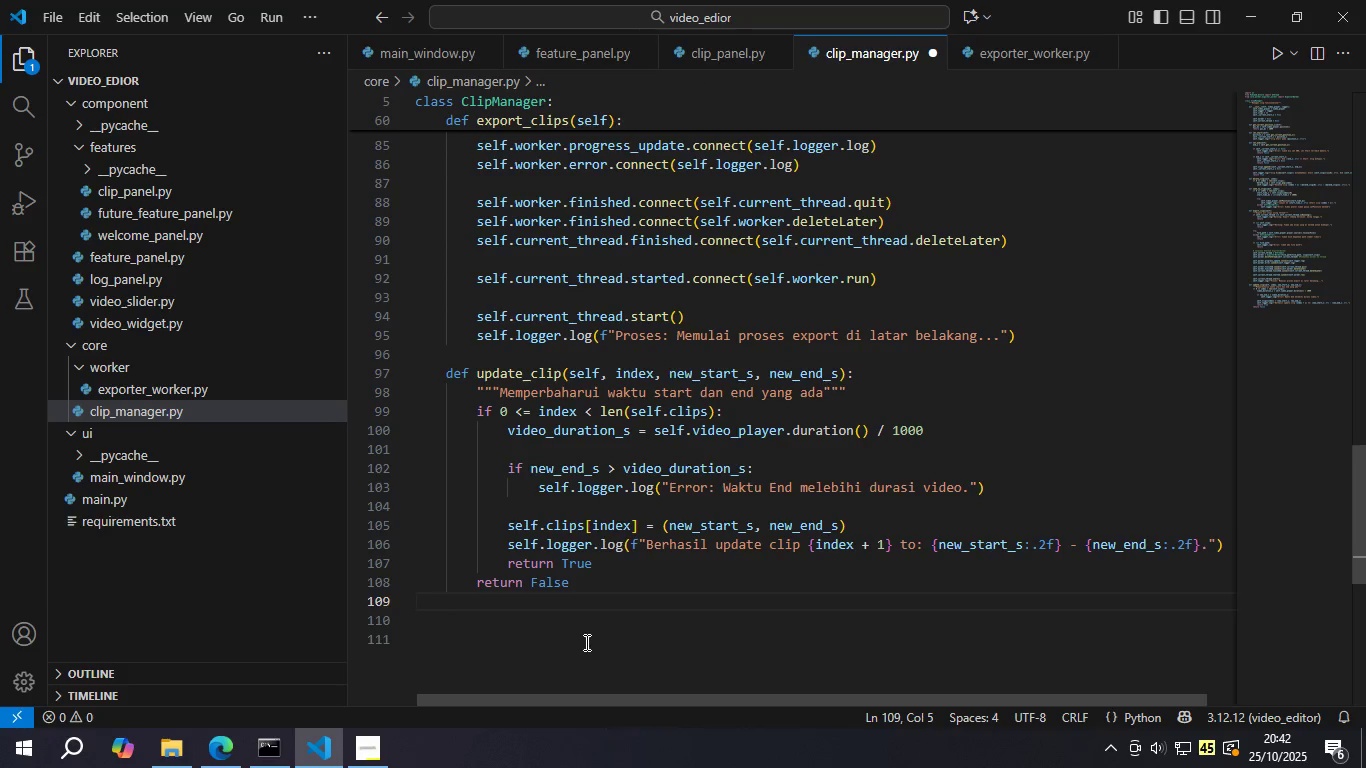 
key(Enter)
 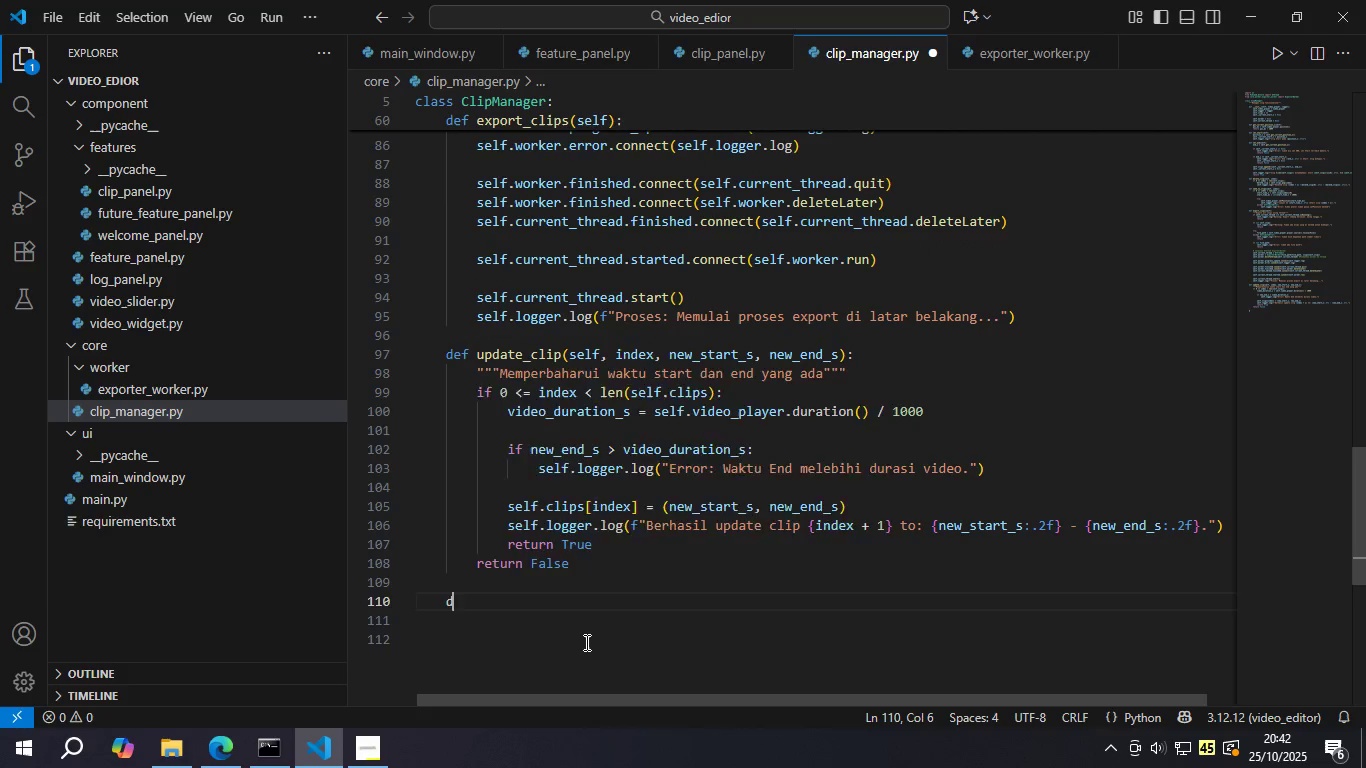 
type(def show_clip_range(self, srat)
key(Backspace)
key(Backspace)
key(Backspace)
type(tart_s, end)
key(Backspace)
key(Backspace)
 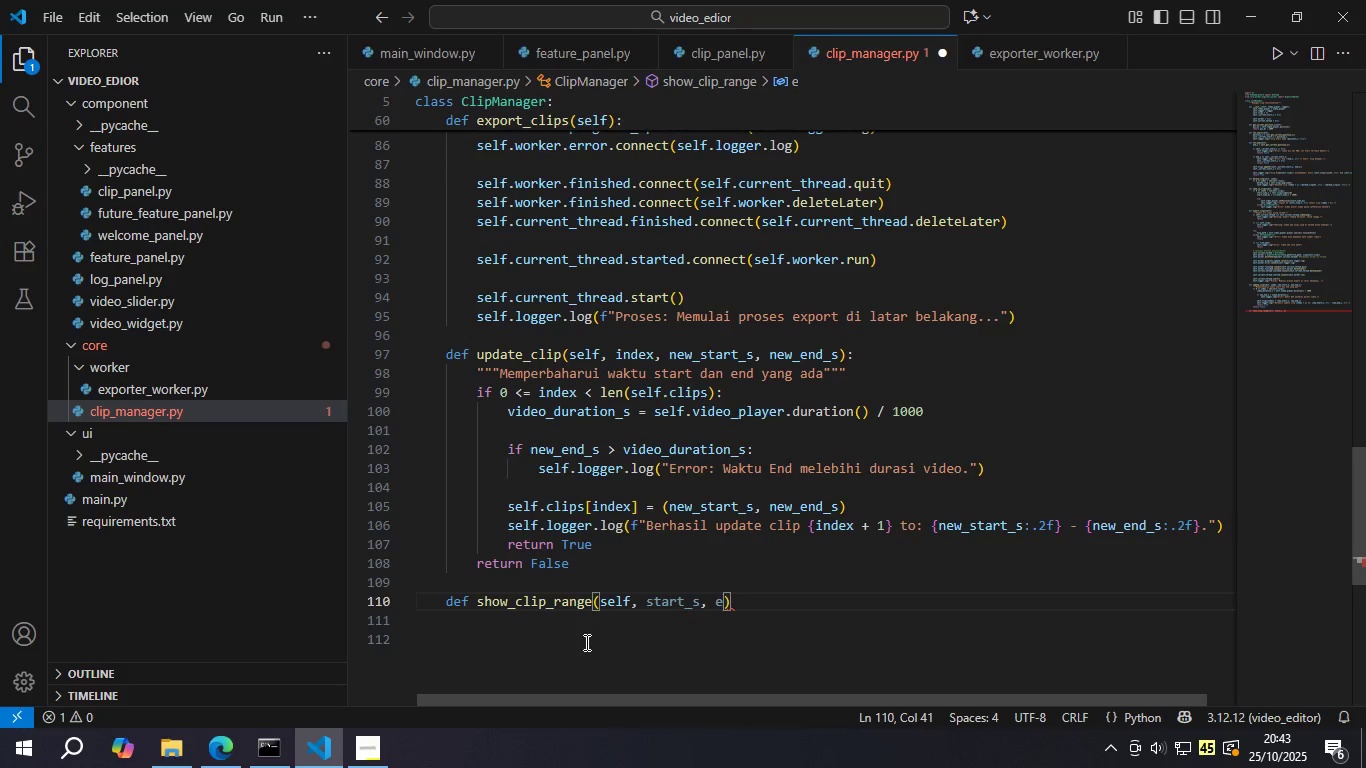 
type(nd_s)
 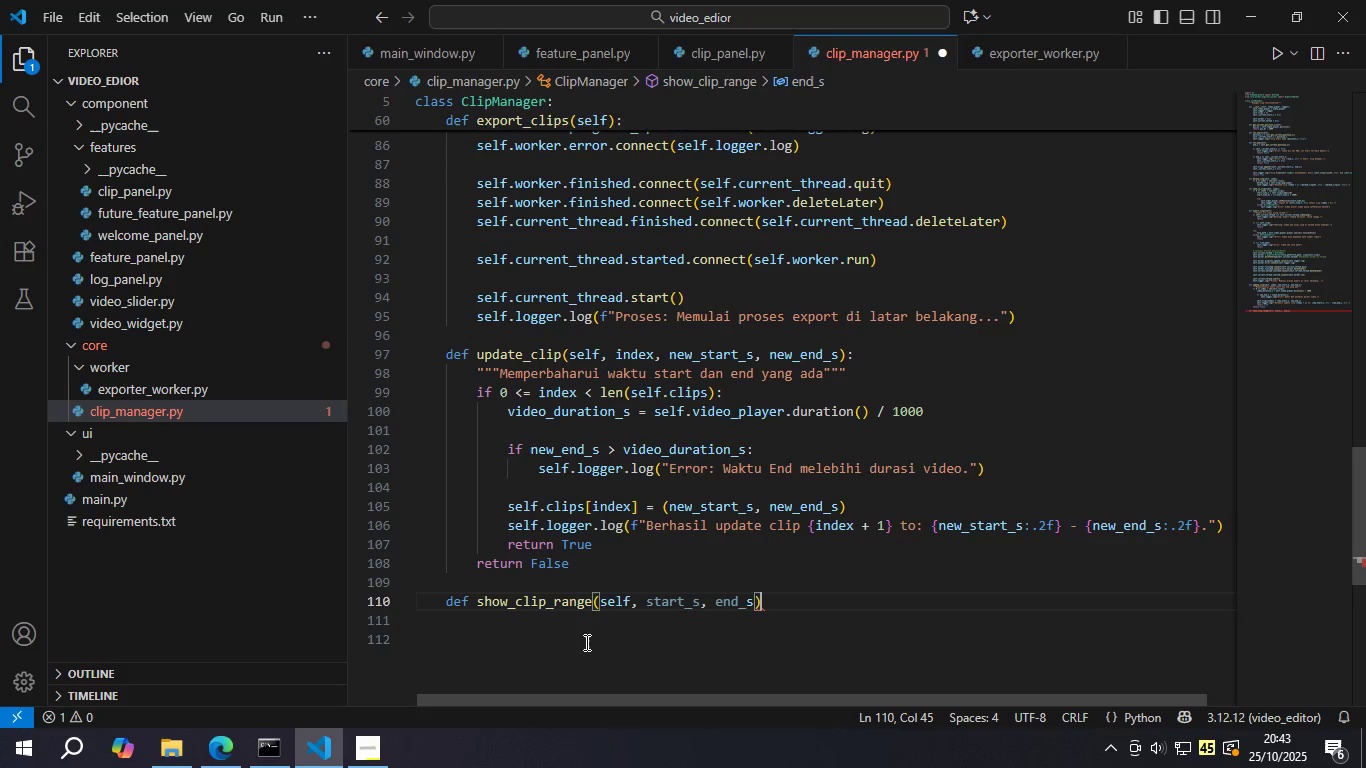 
key(ArrowRight)
 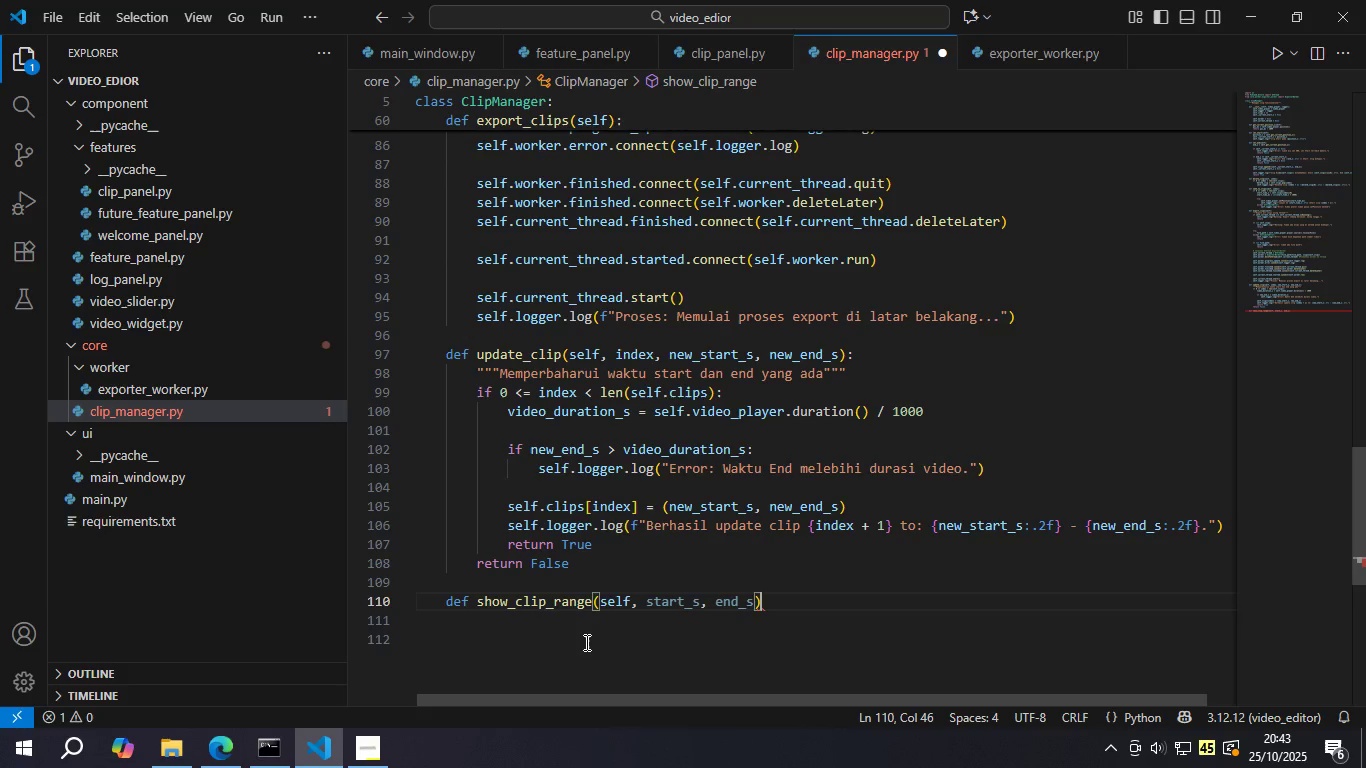 
key(Shift+ShiftLeft)
 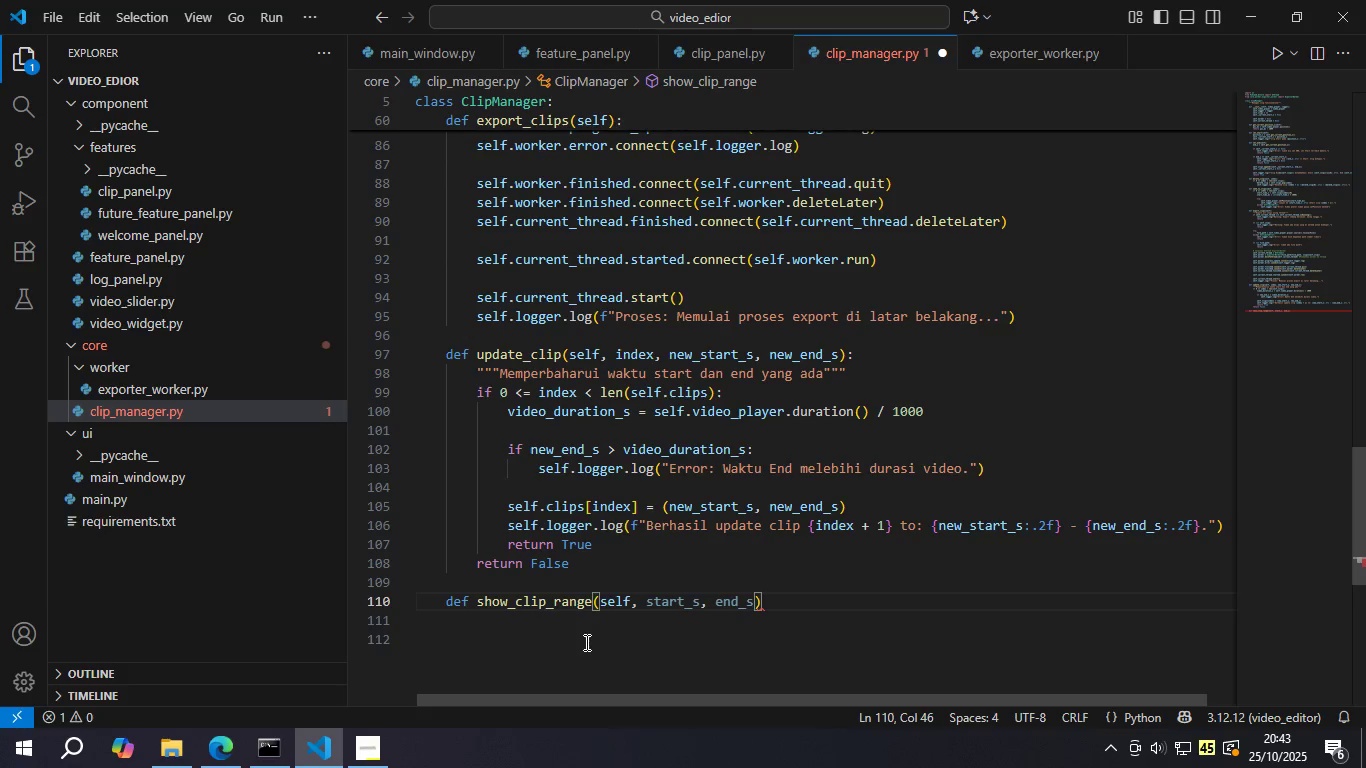 
key(Shift+Semicolon)
 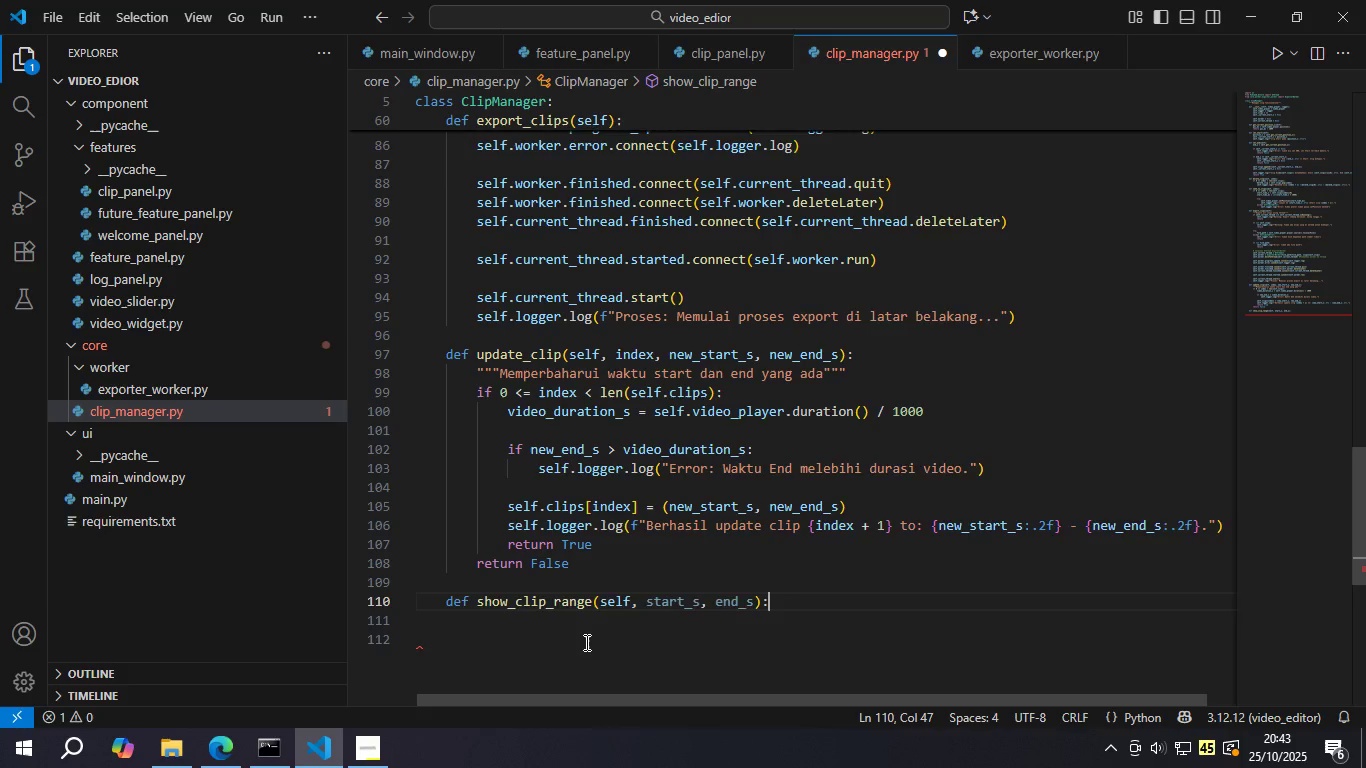 
key(Enter)
 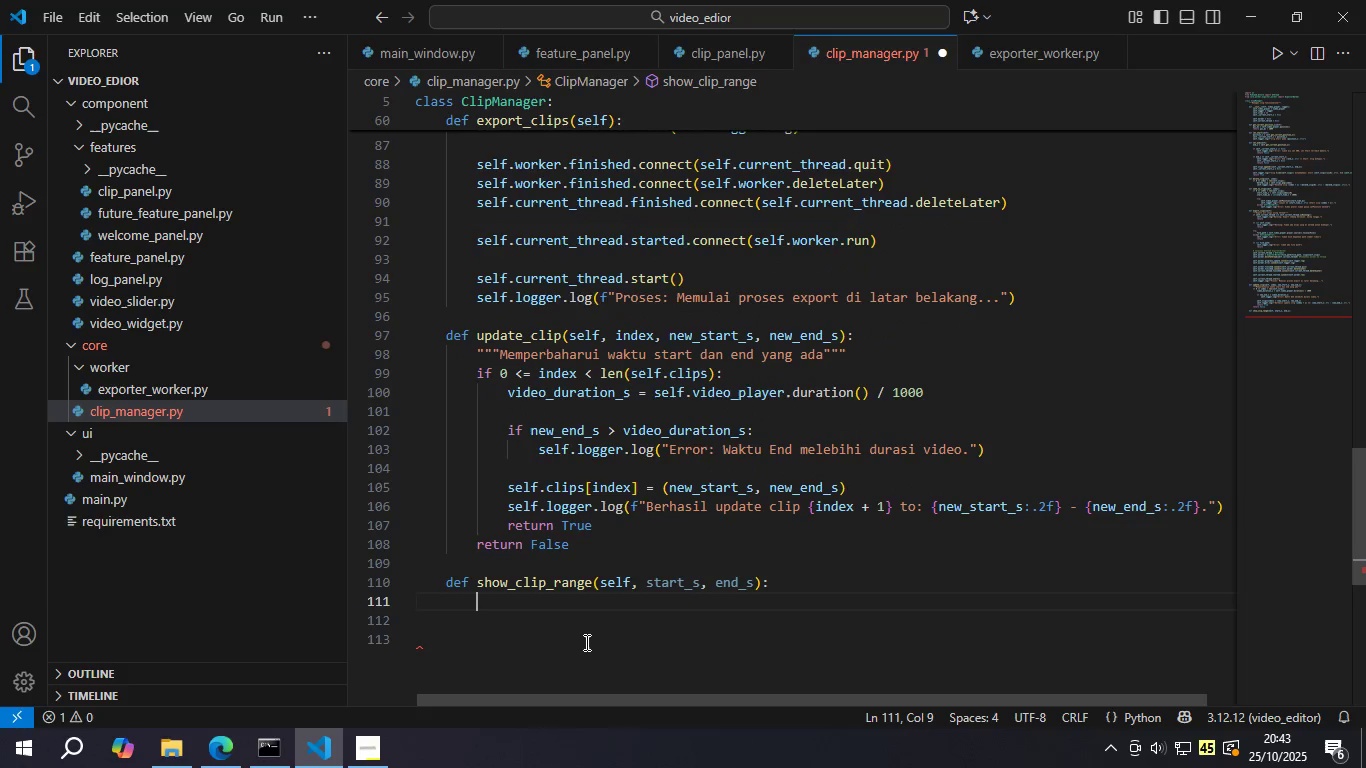 
key(Control+ControlLeft)
 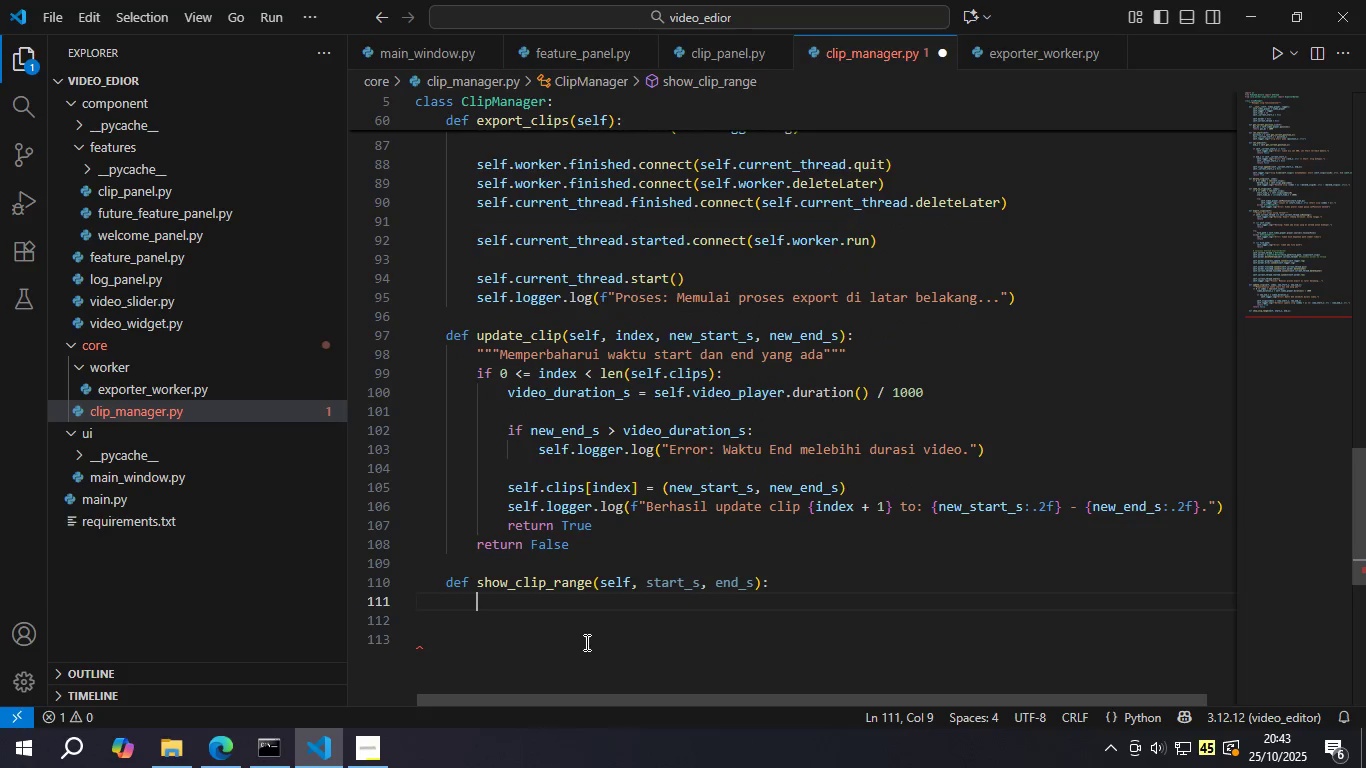 
key(Control+S)
 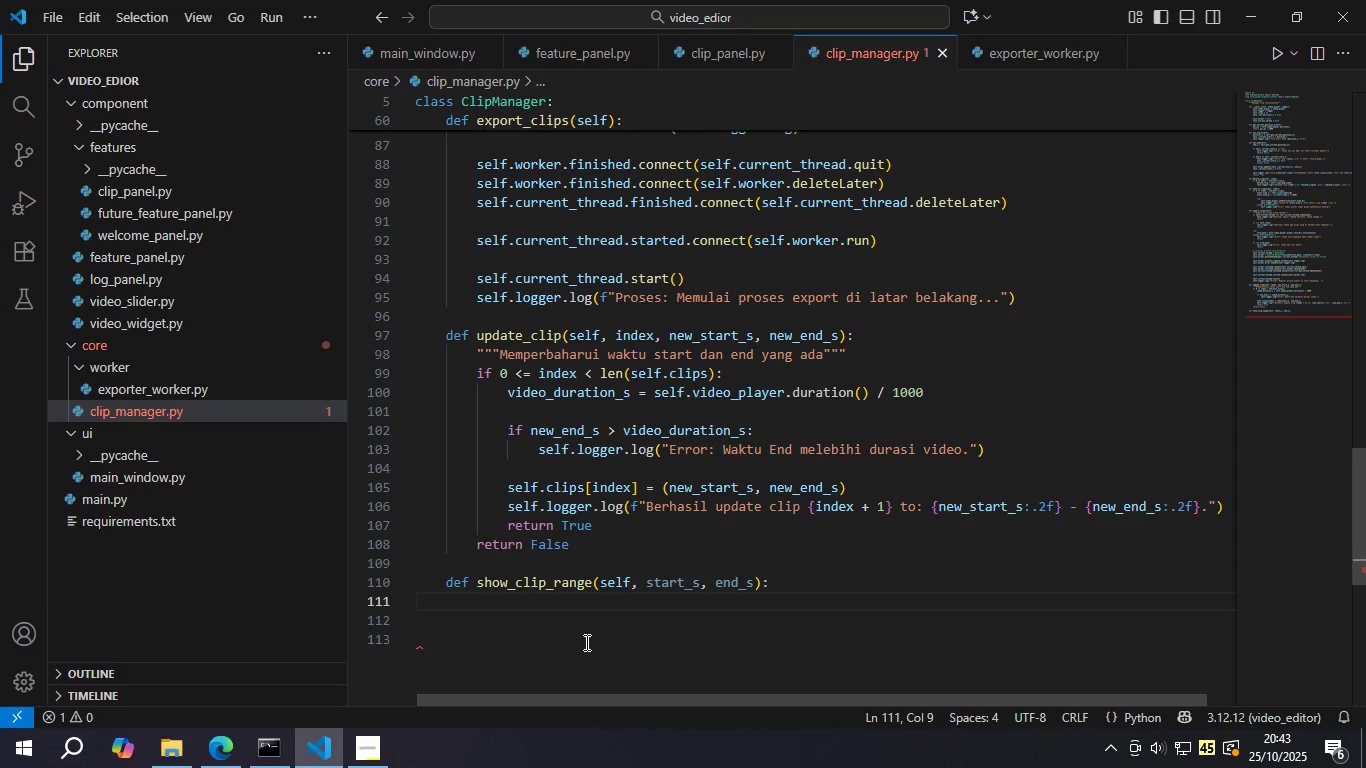 
wait(7.09)
 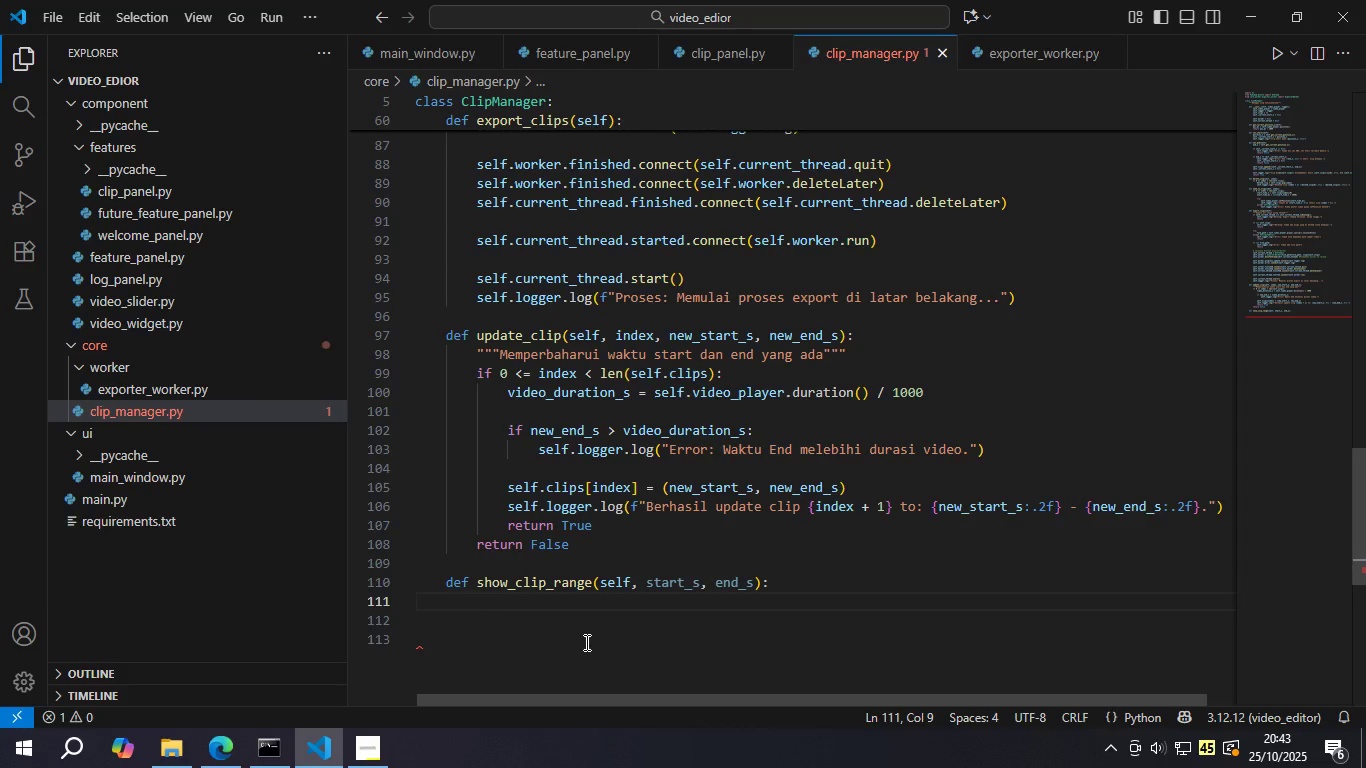 
type(duration_s = self.vide)
 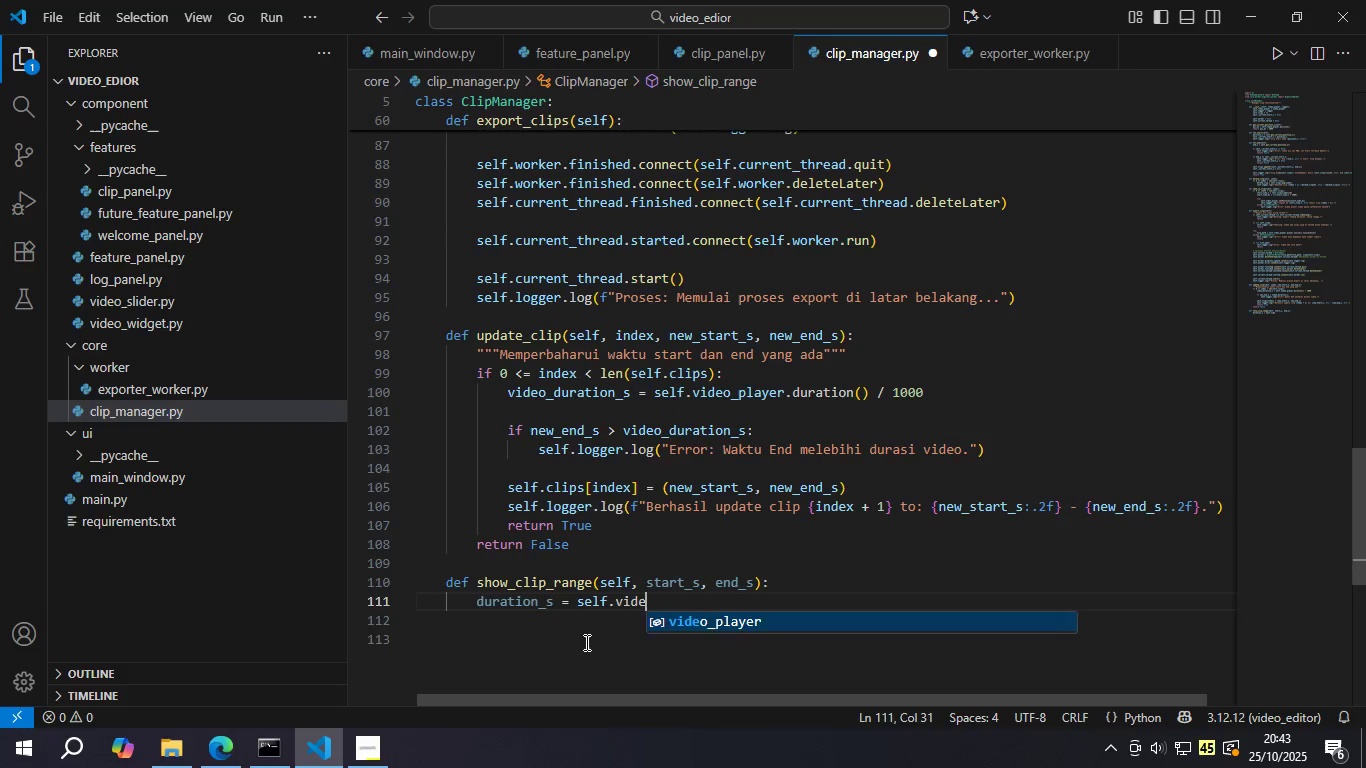 
key(Enter)
 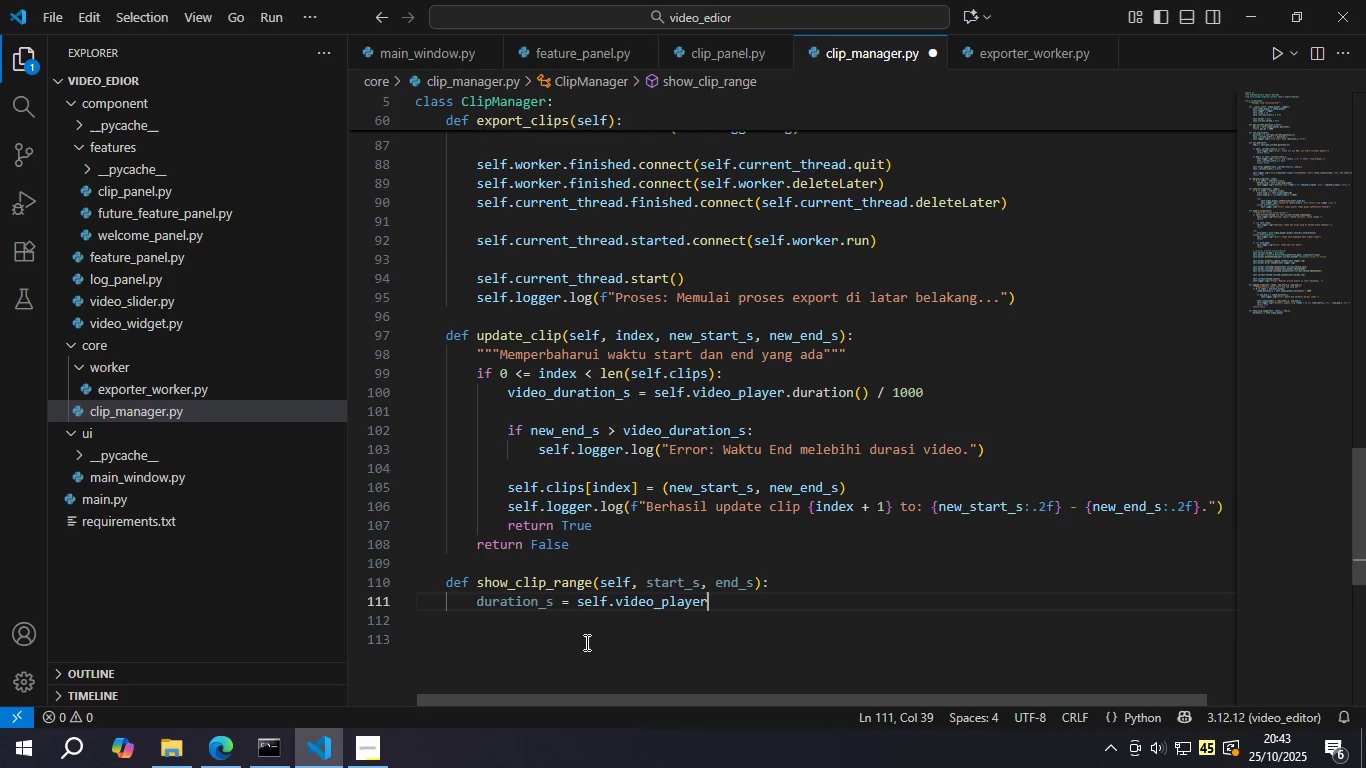 
type(.duratoio)
key(Backspace)
key(Backspace)
key(Backspace)
type(ion()
 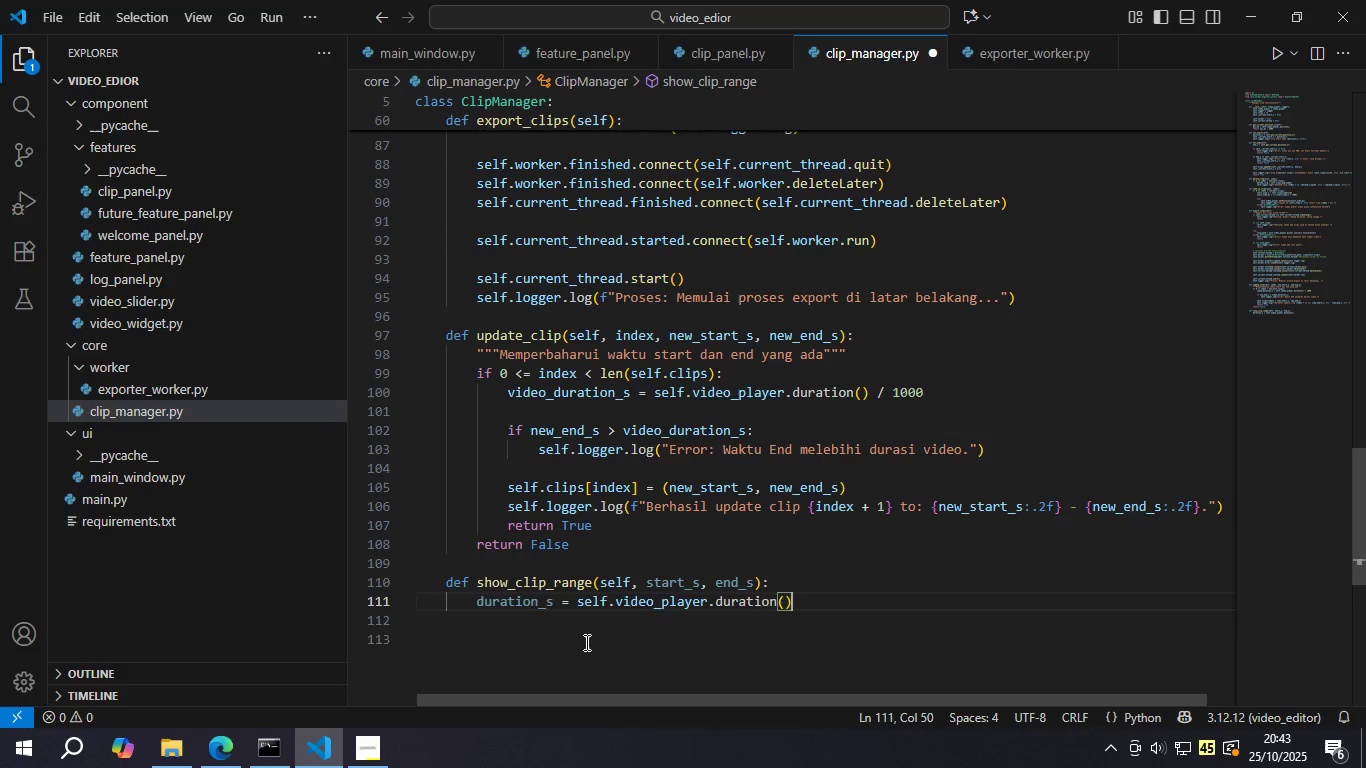 
 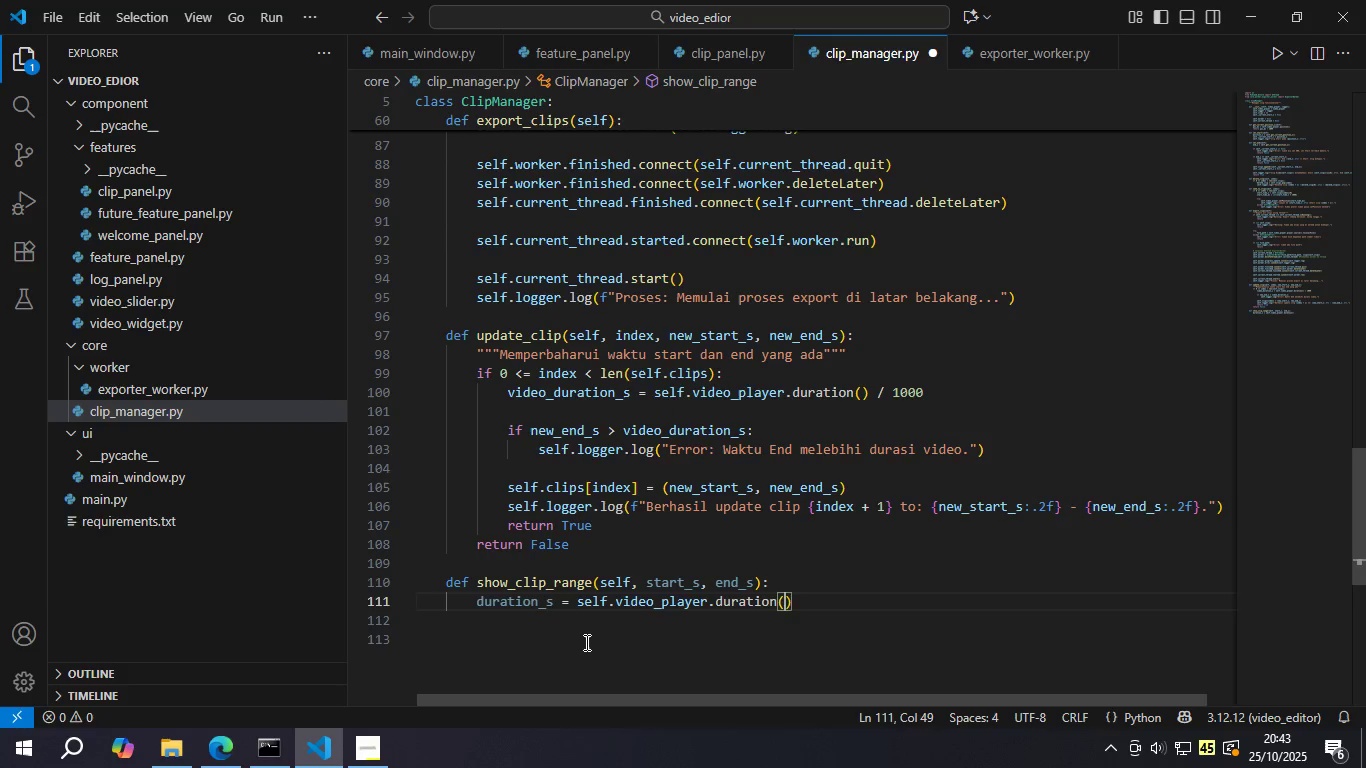 
key(ArrowRight)
 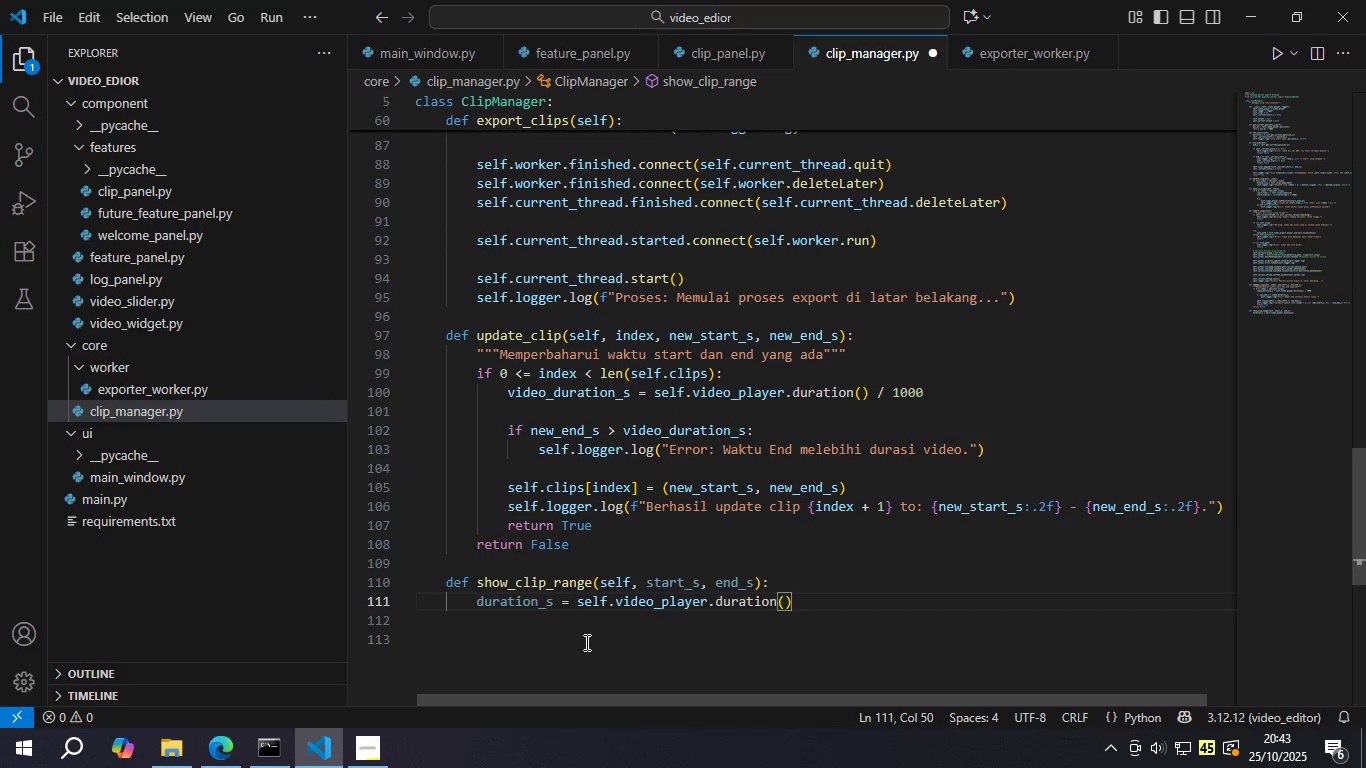 
type( / 1000)
 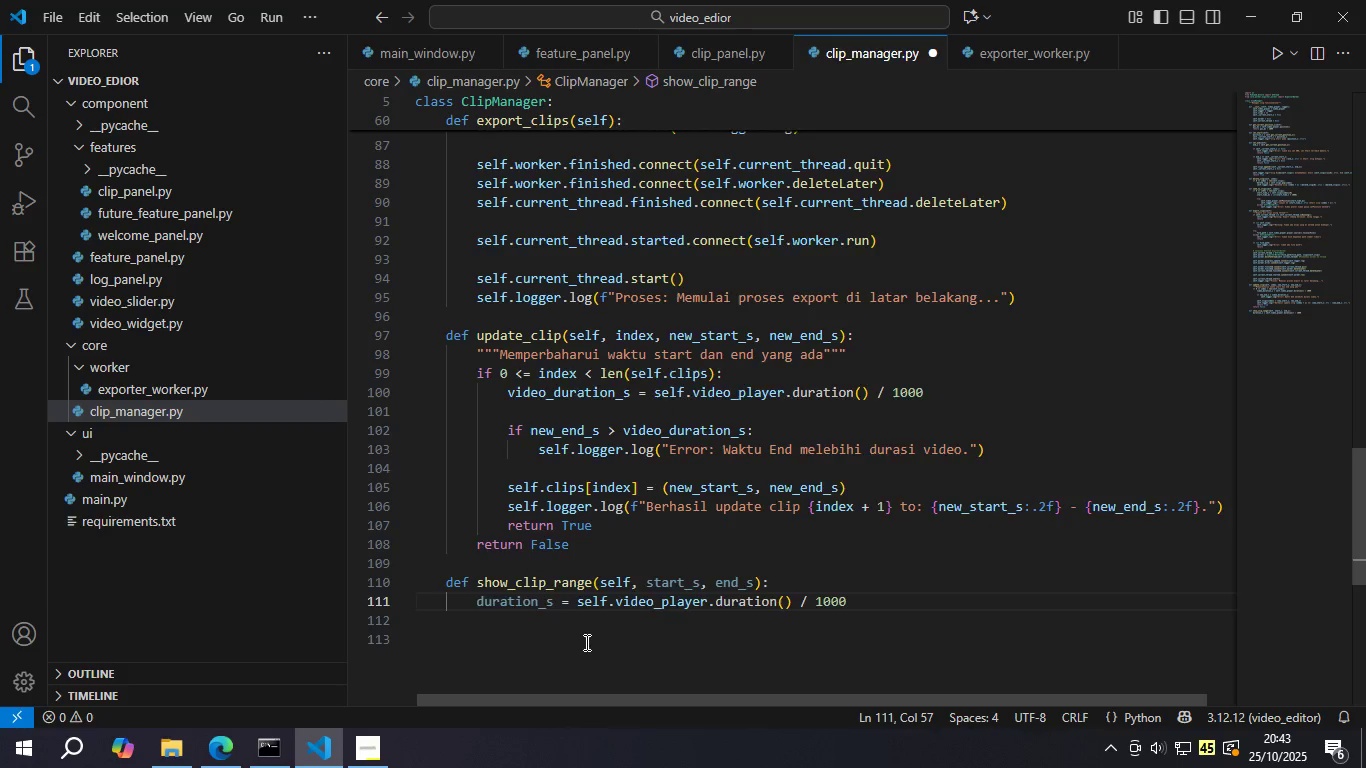 
key(Enter)
 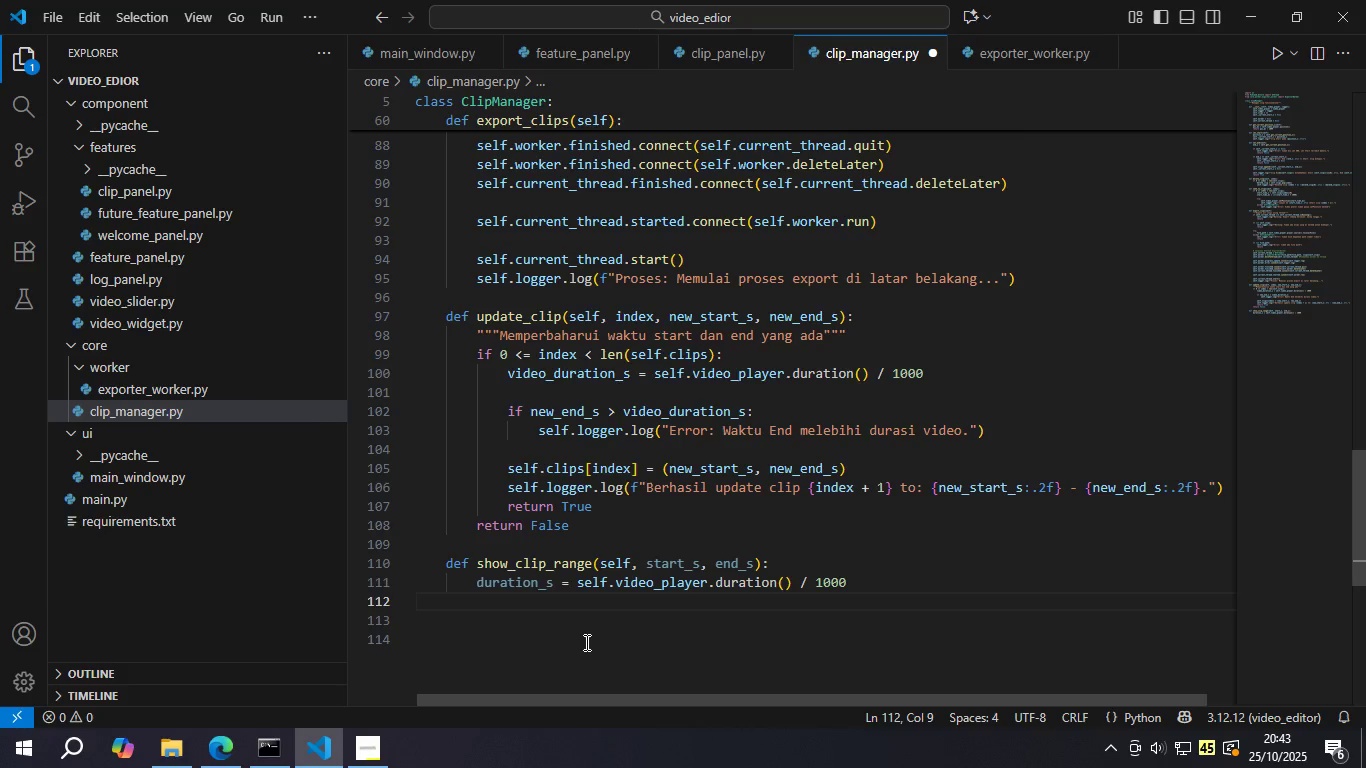 
type(if dura)
 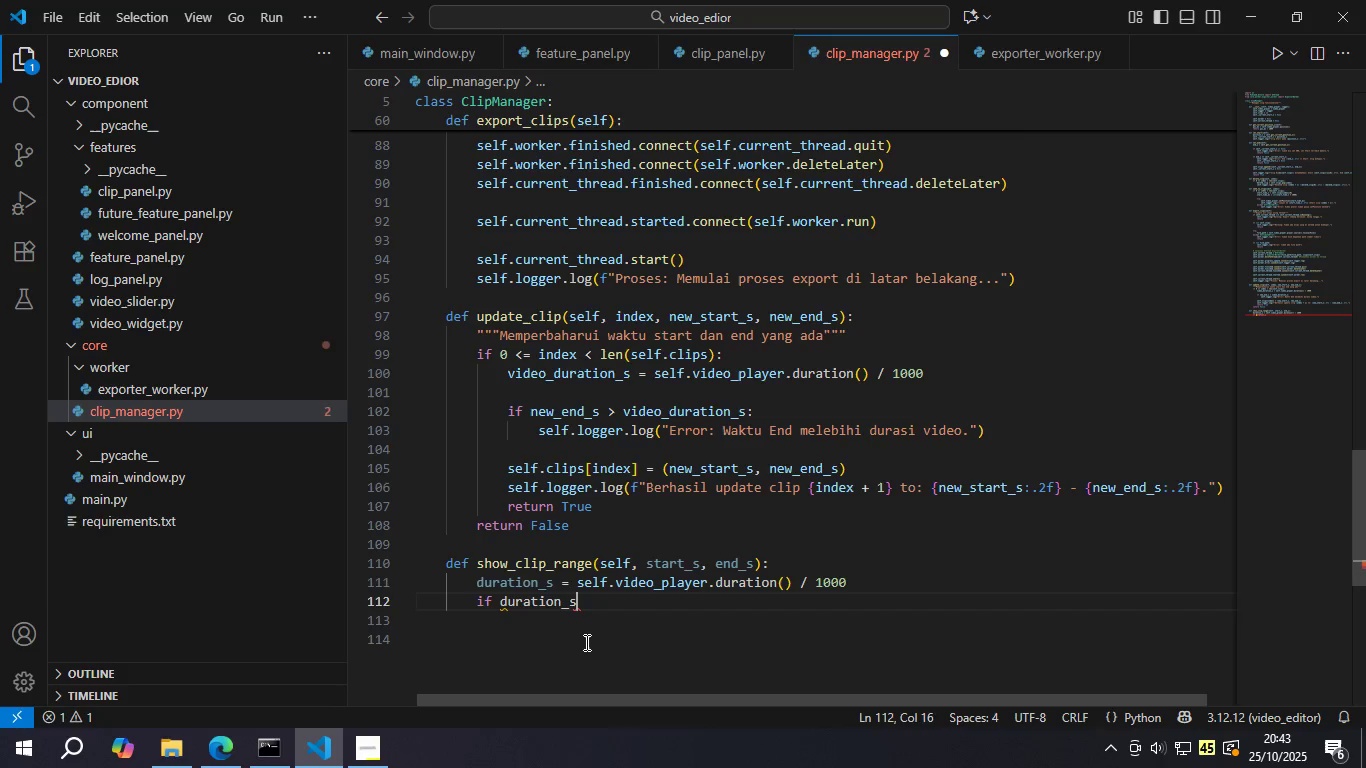 
key(Enter)
 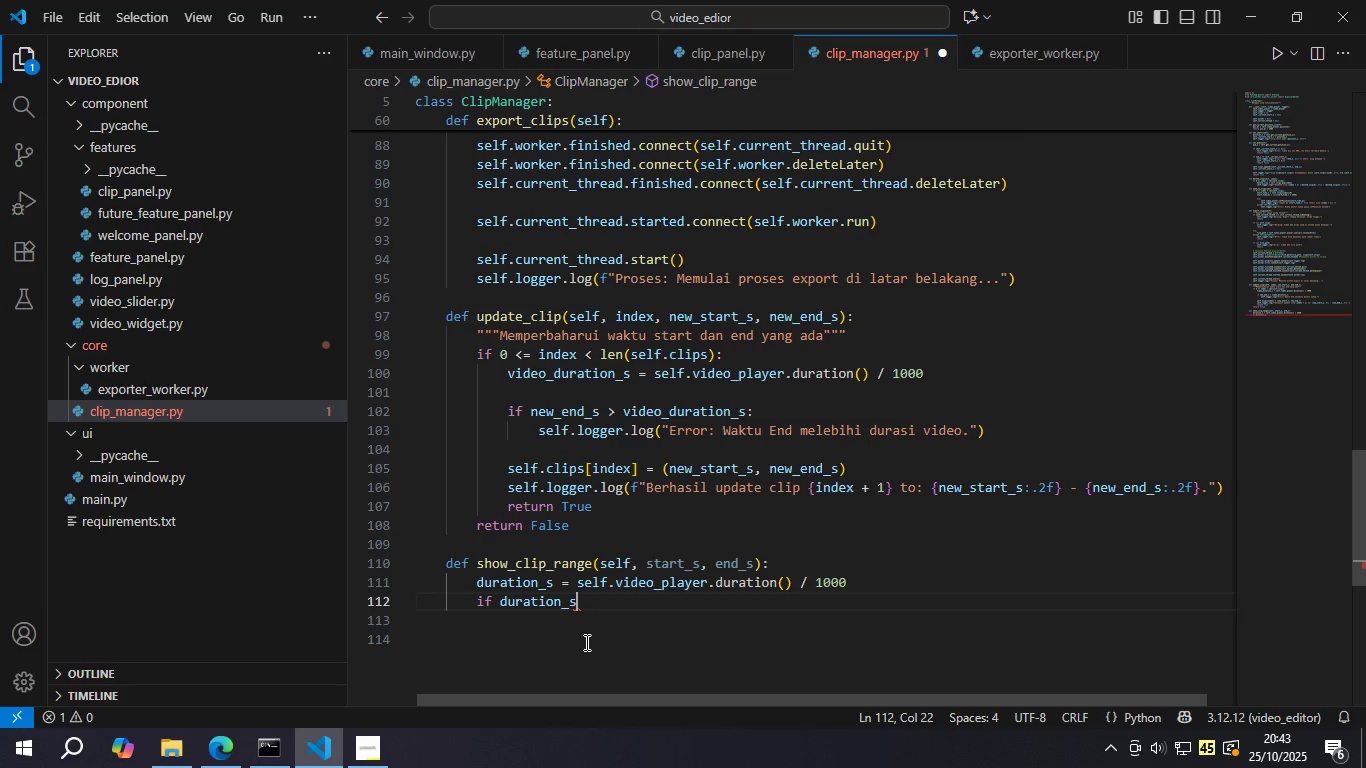 
type( <= 0: return )
 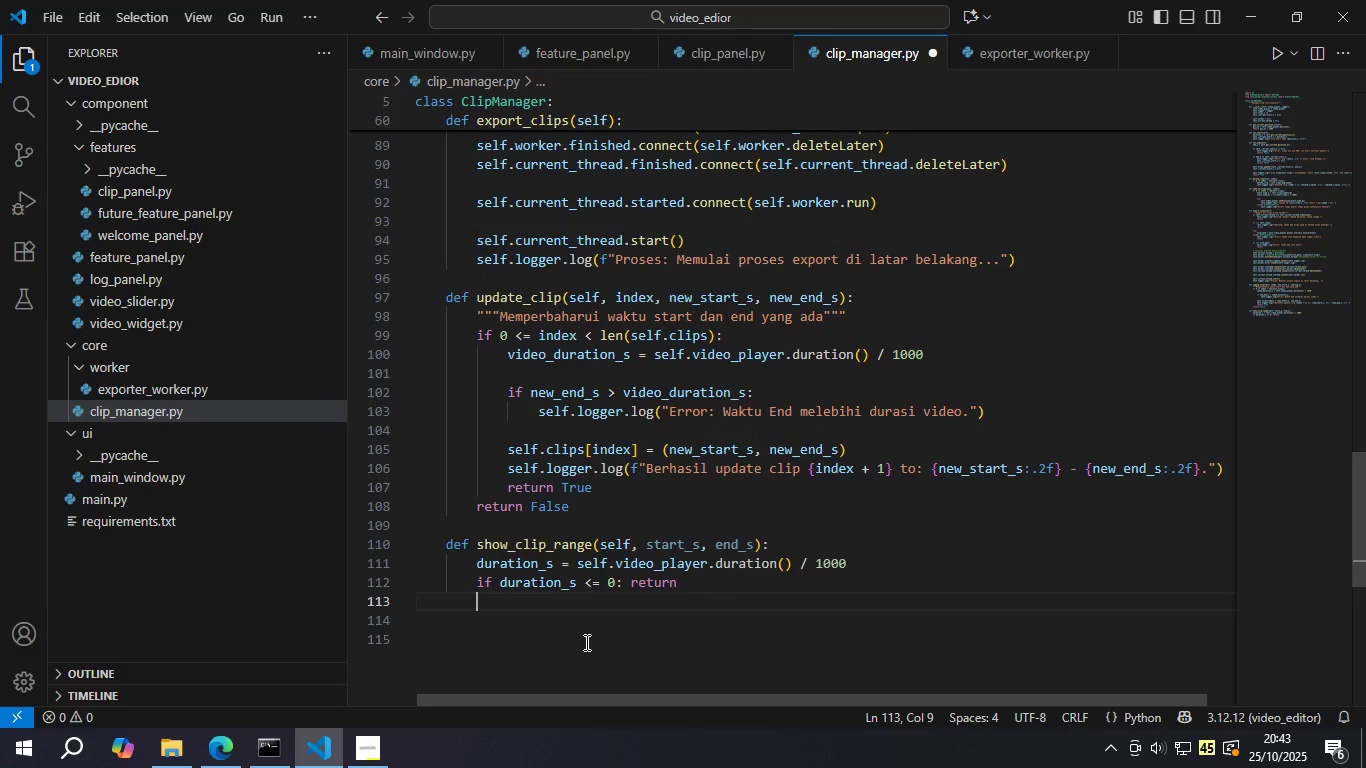 
 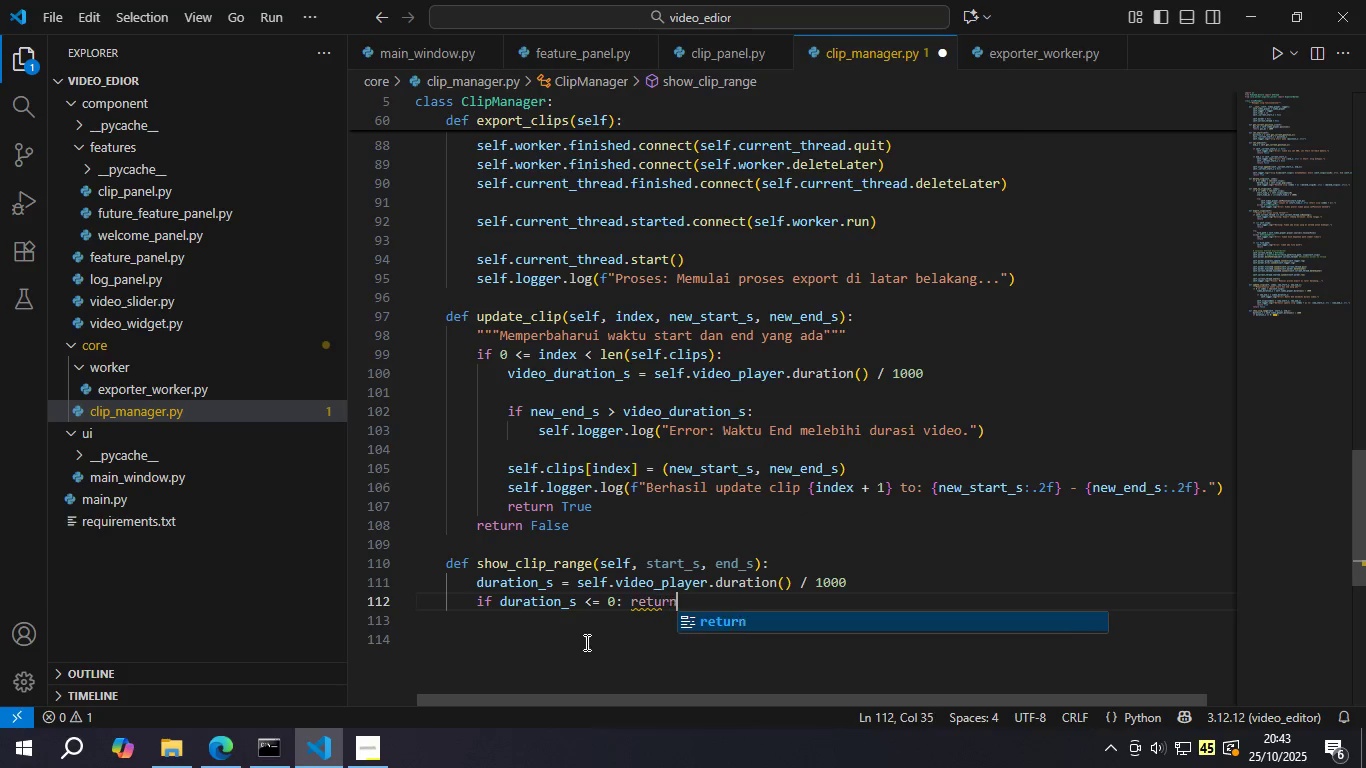 
key(Enter)
 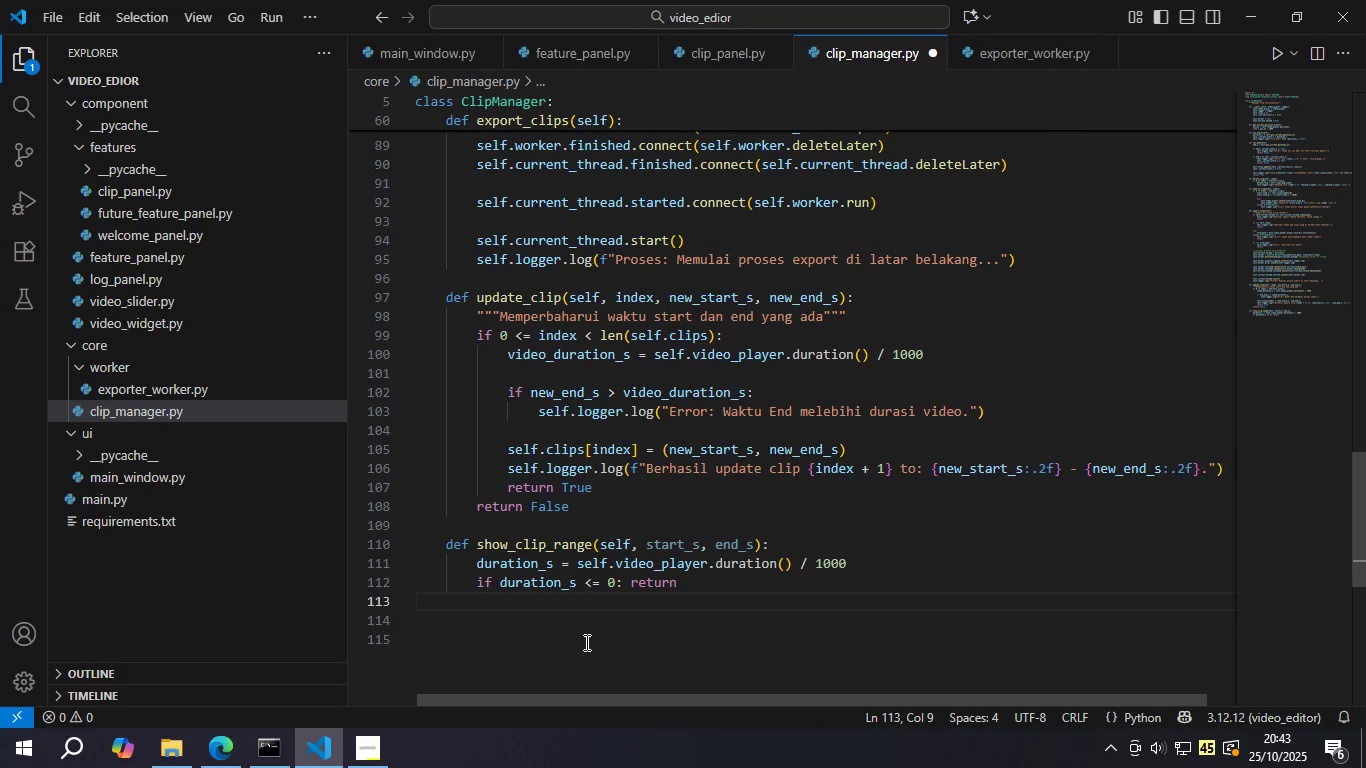 
key(Enter)
 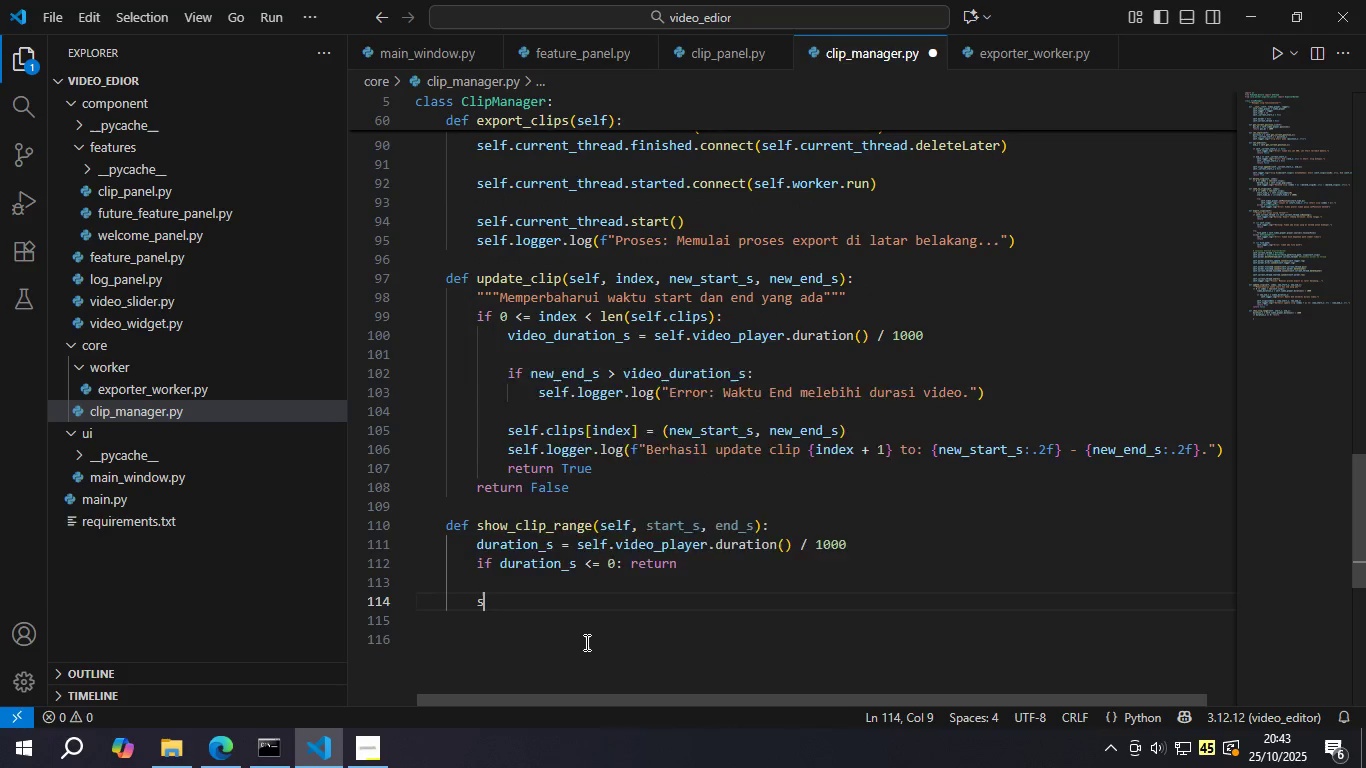 
type(start)
key(Backspace)
key(Backspace)
key(Backspace)
type(art_ratio = start_s / durati)
 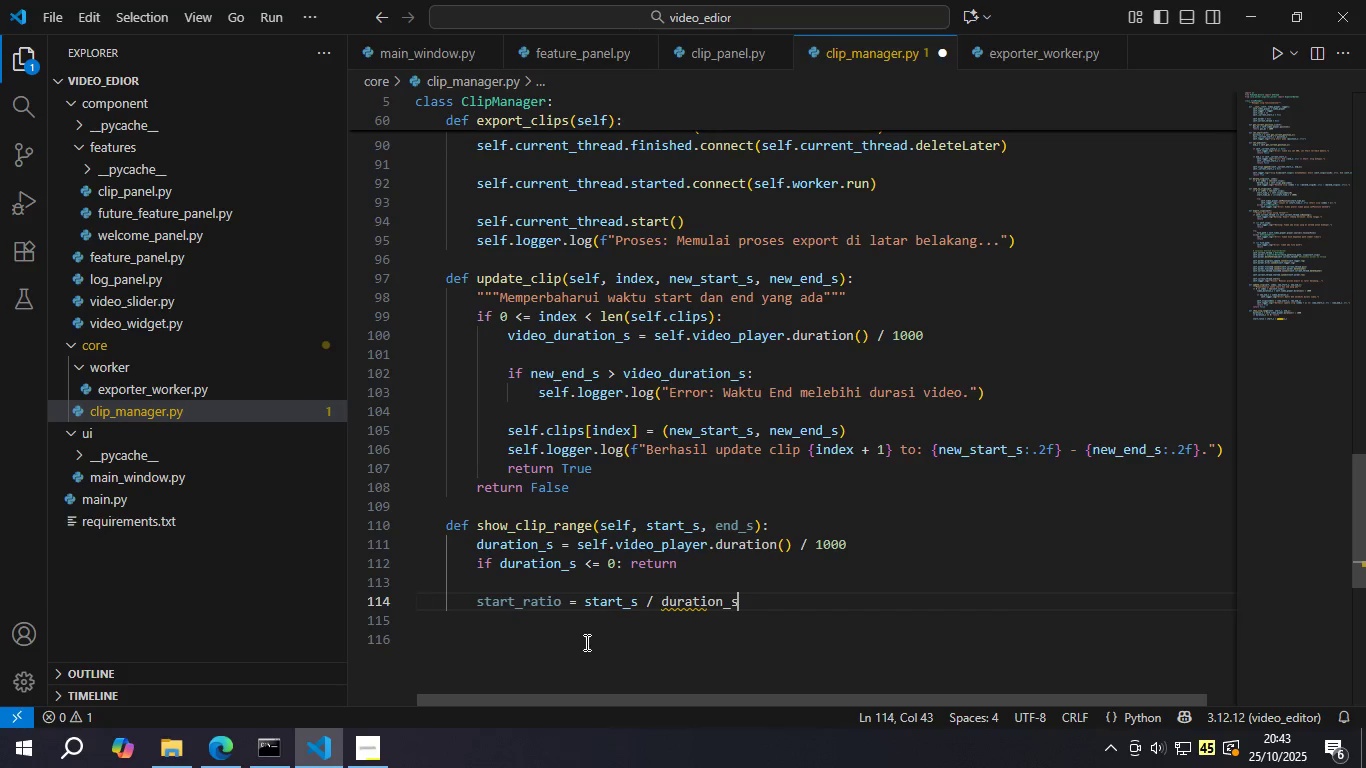 
 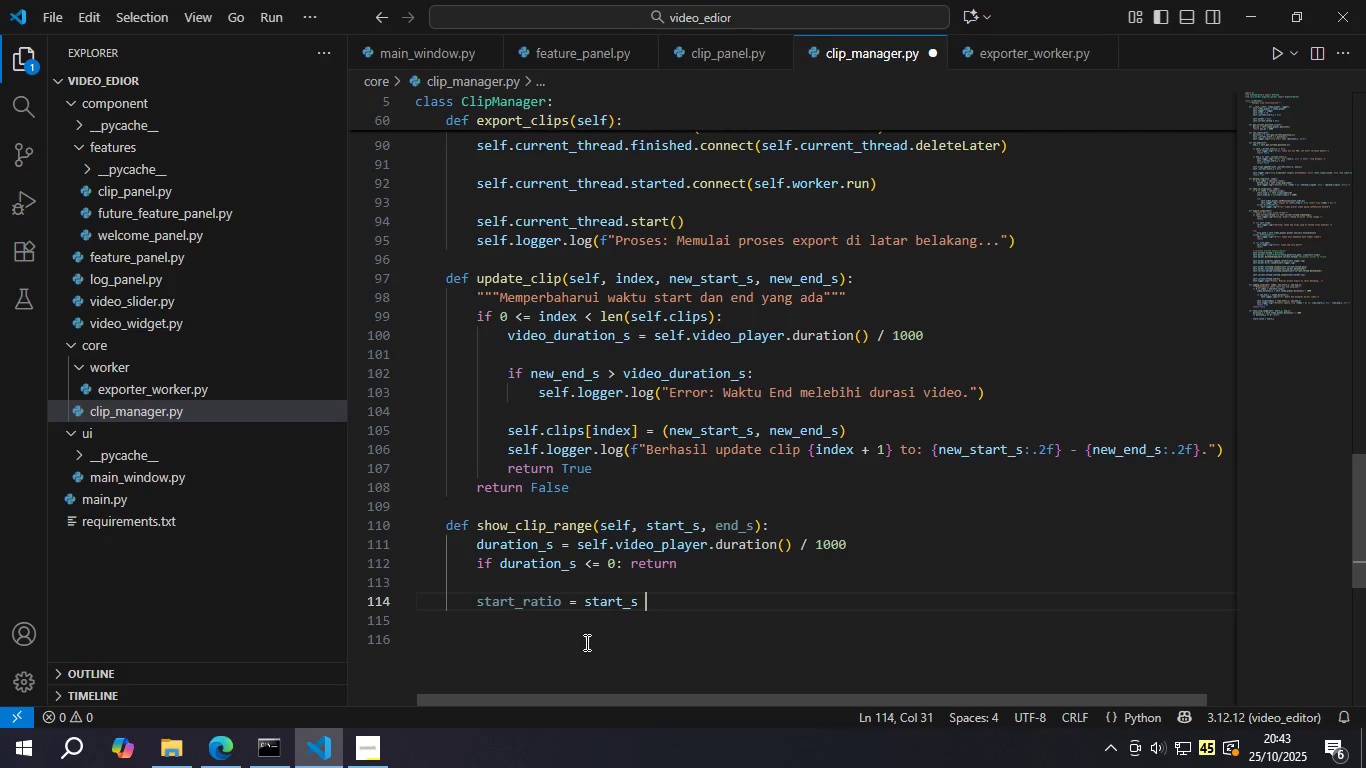 
key(Enter)
 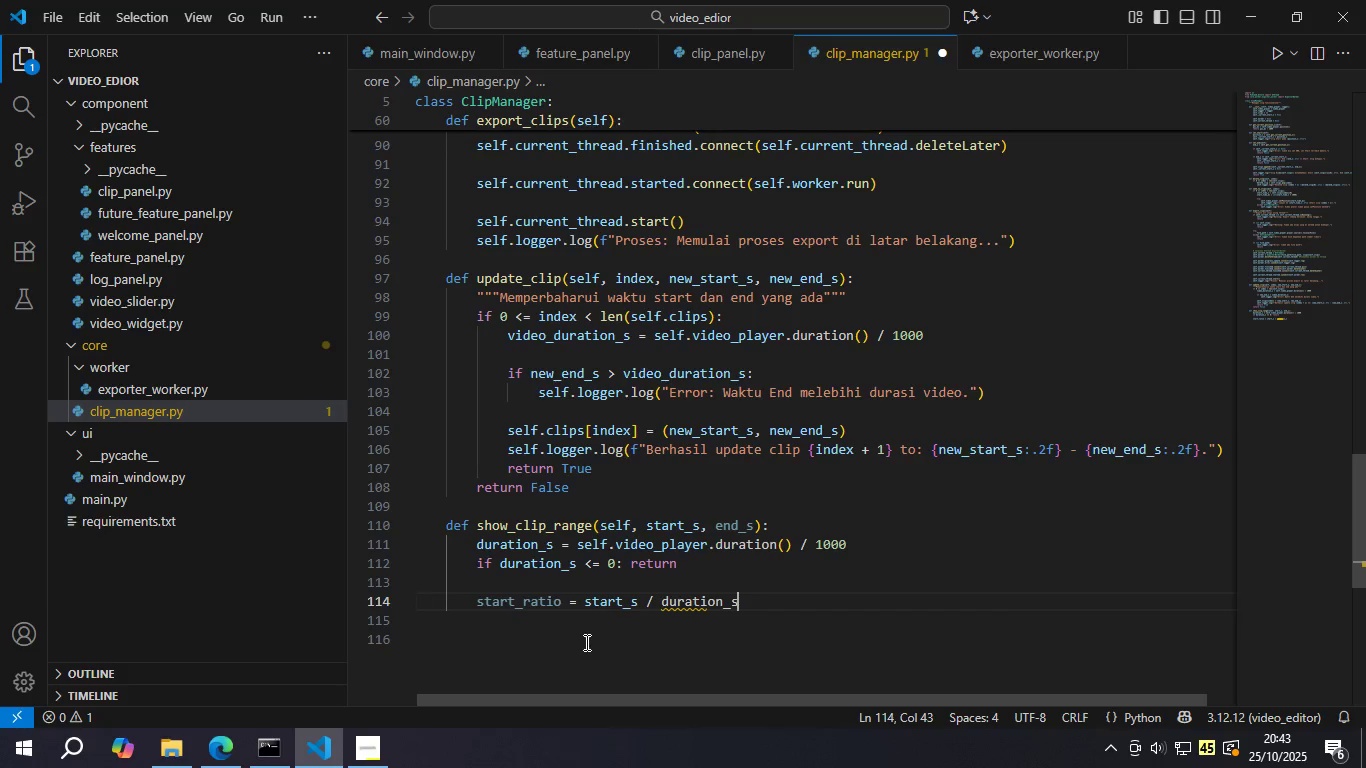 
key(Control+ControlLeft)
 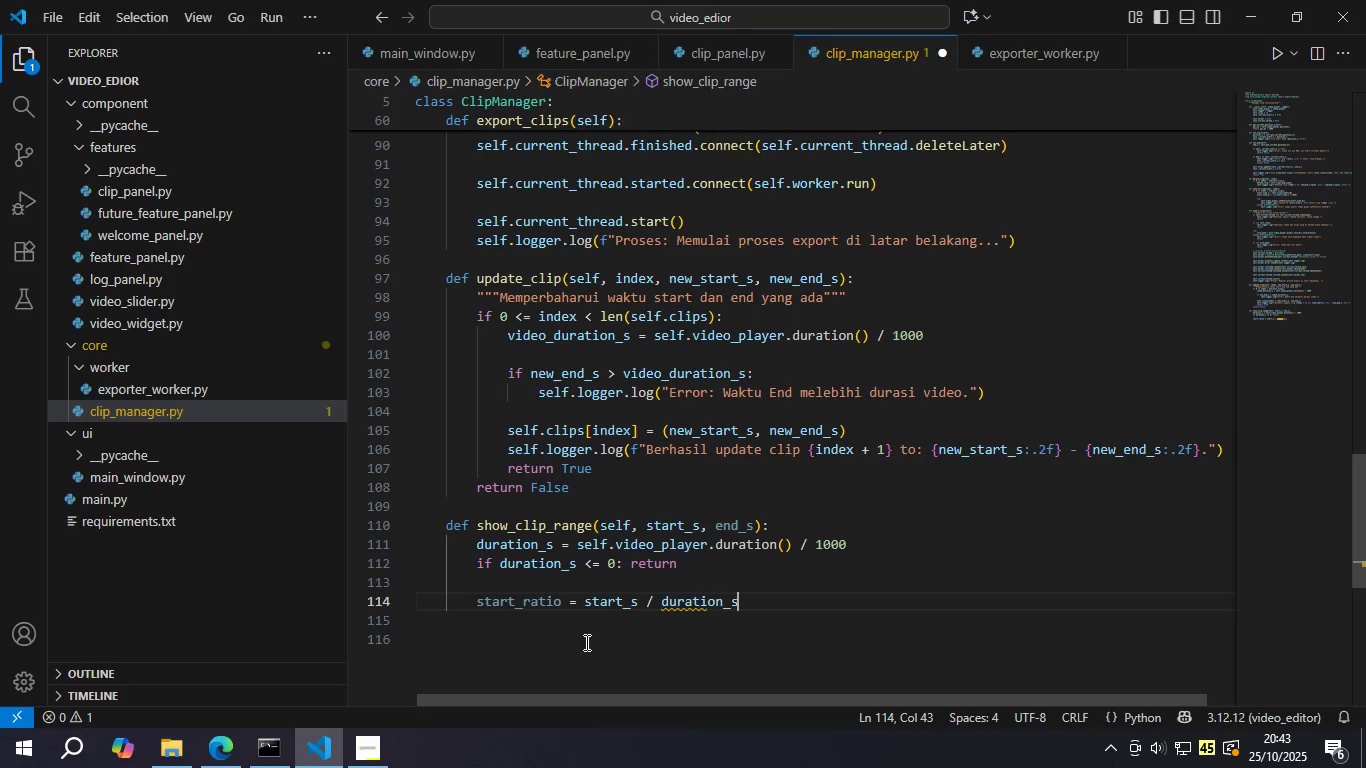 
key(Control+S)
 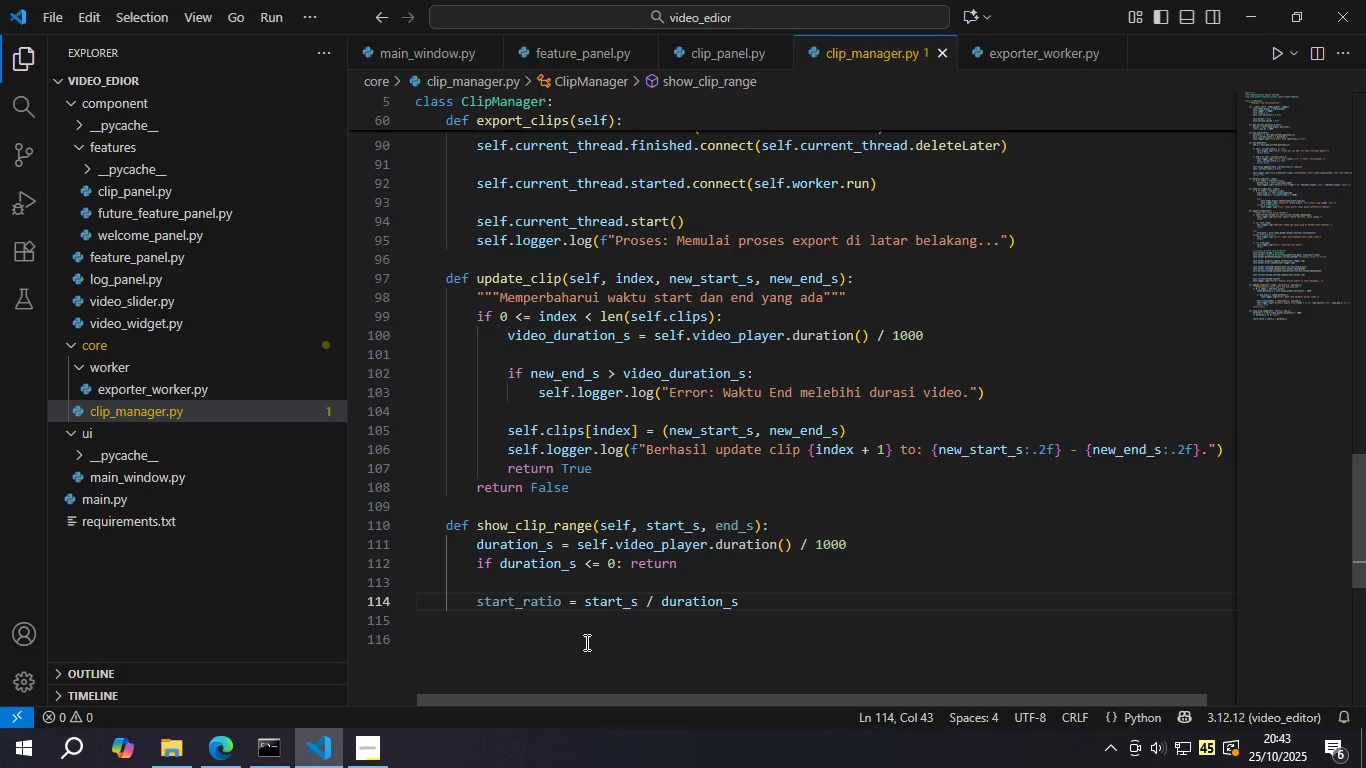 
key(Enter)
 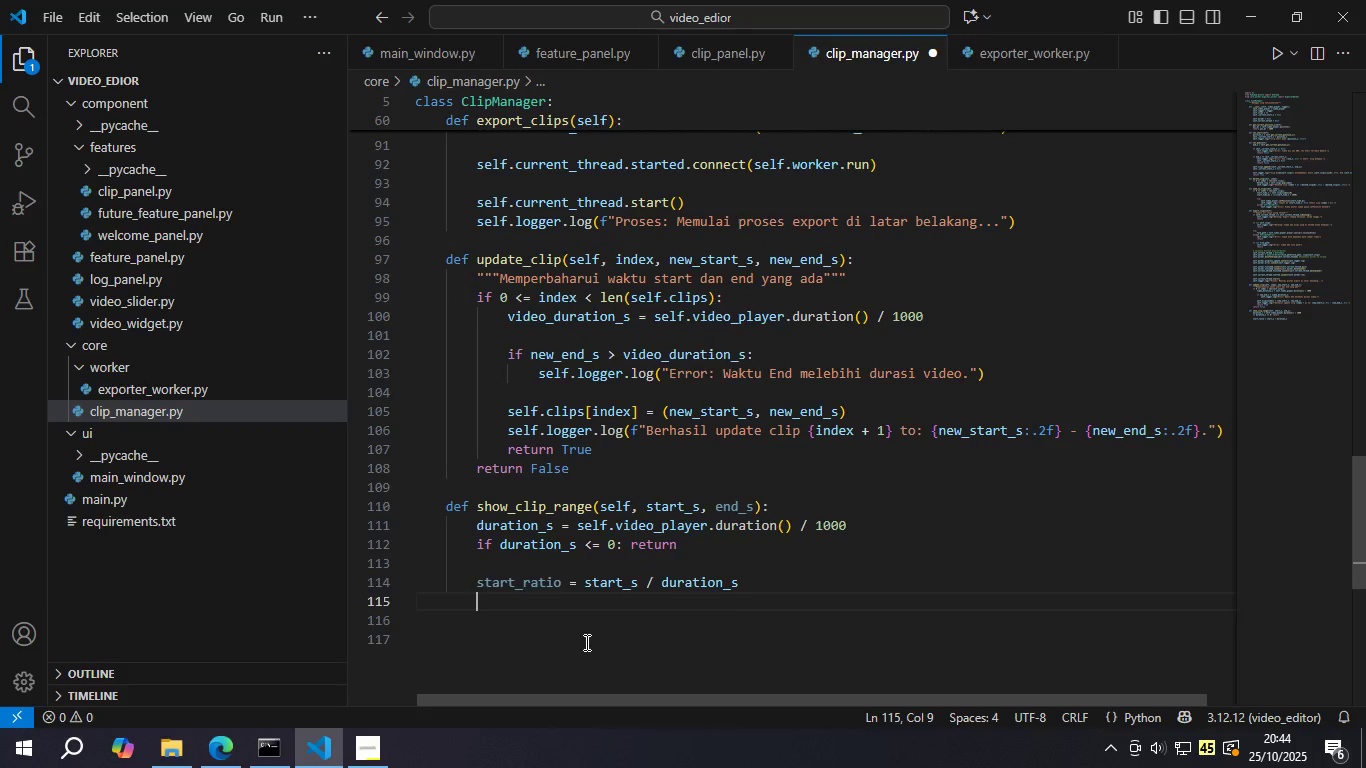 
type(end_ta)
key(Backspace)
key(Backspace)
type(ratio = end_s / dura)
 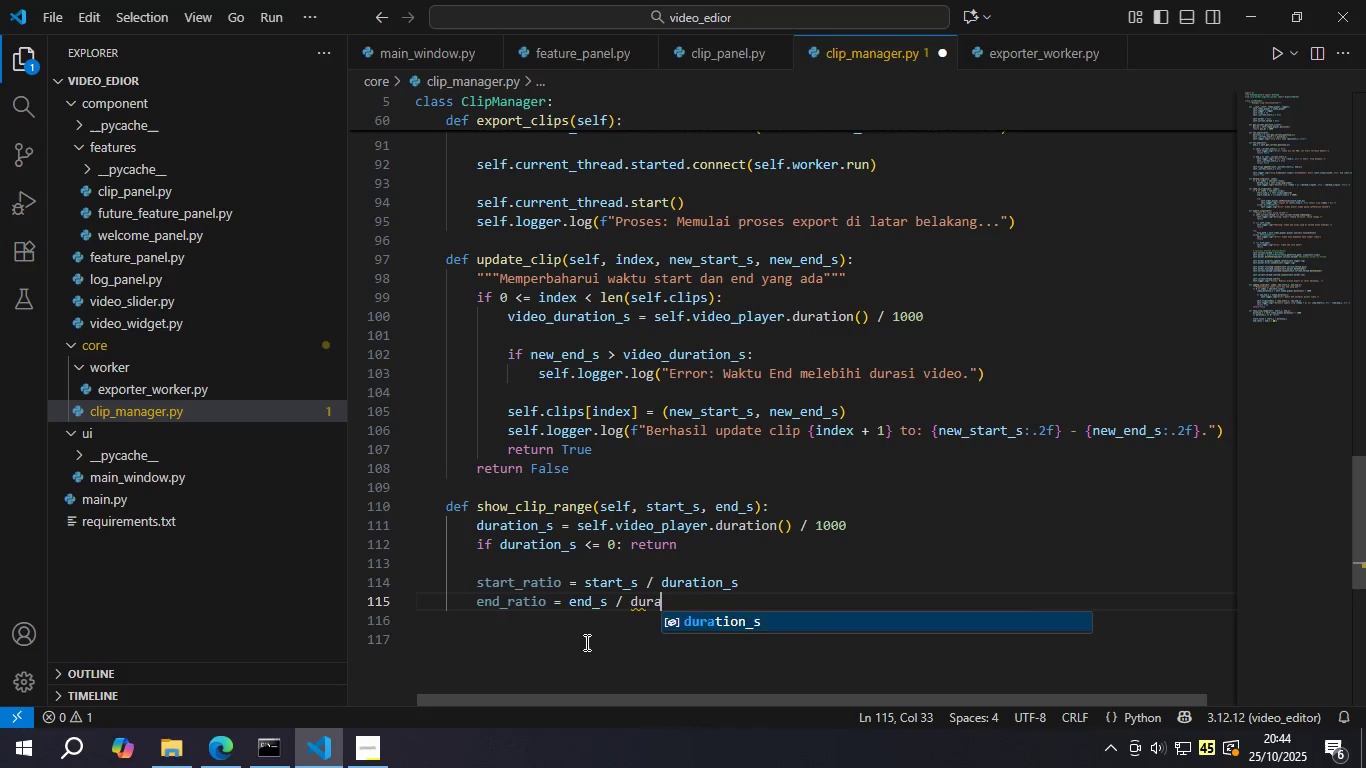 
key(Enter)
 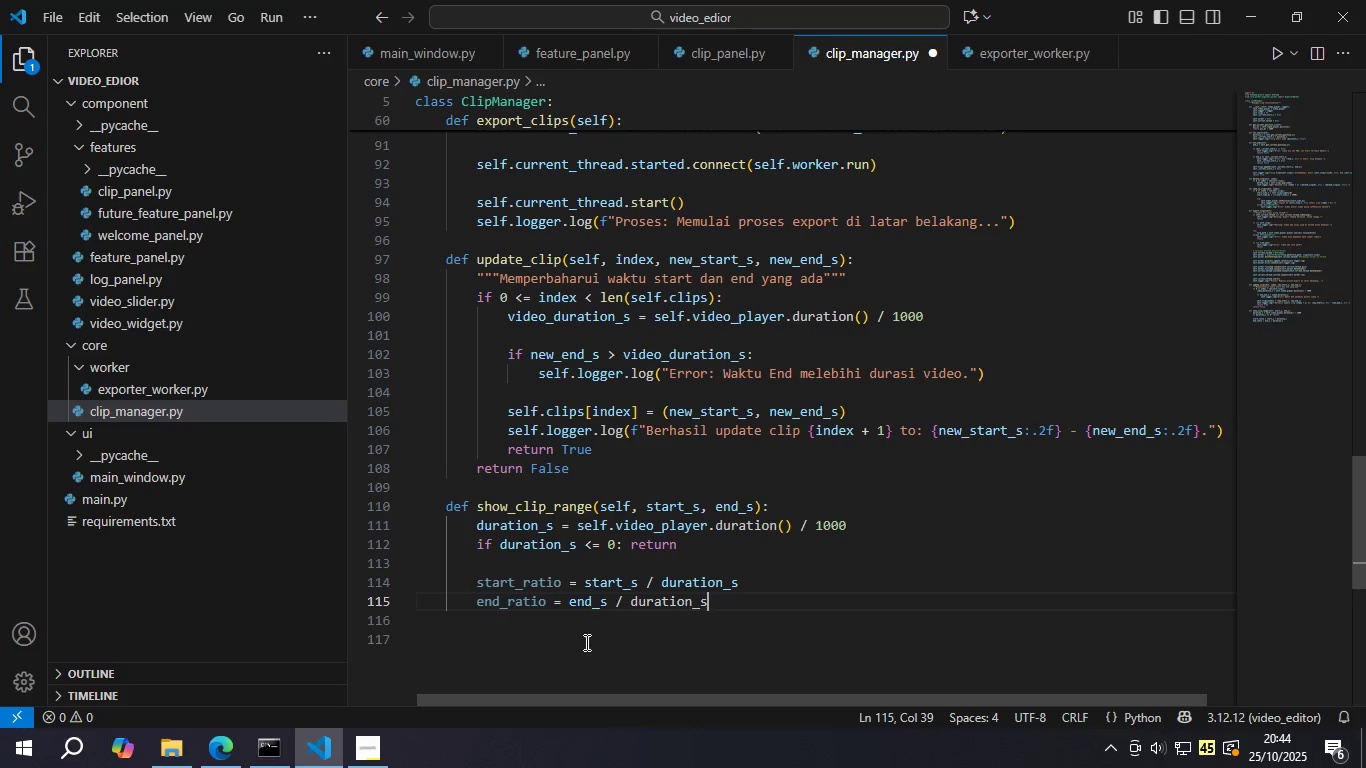 
key(Control+ControlLeft)
 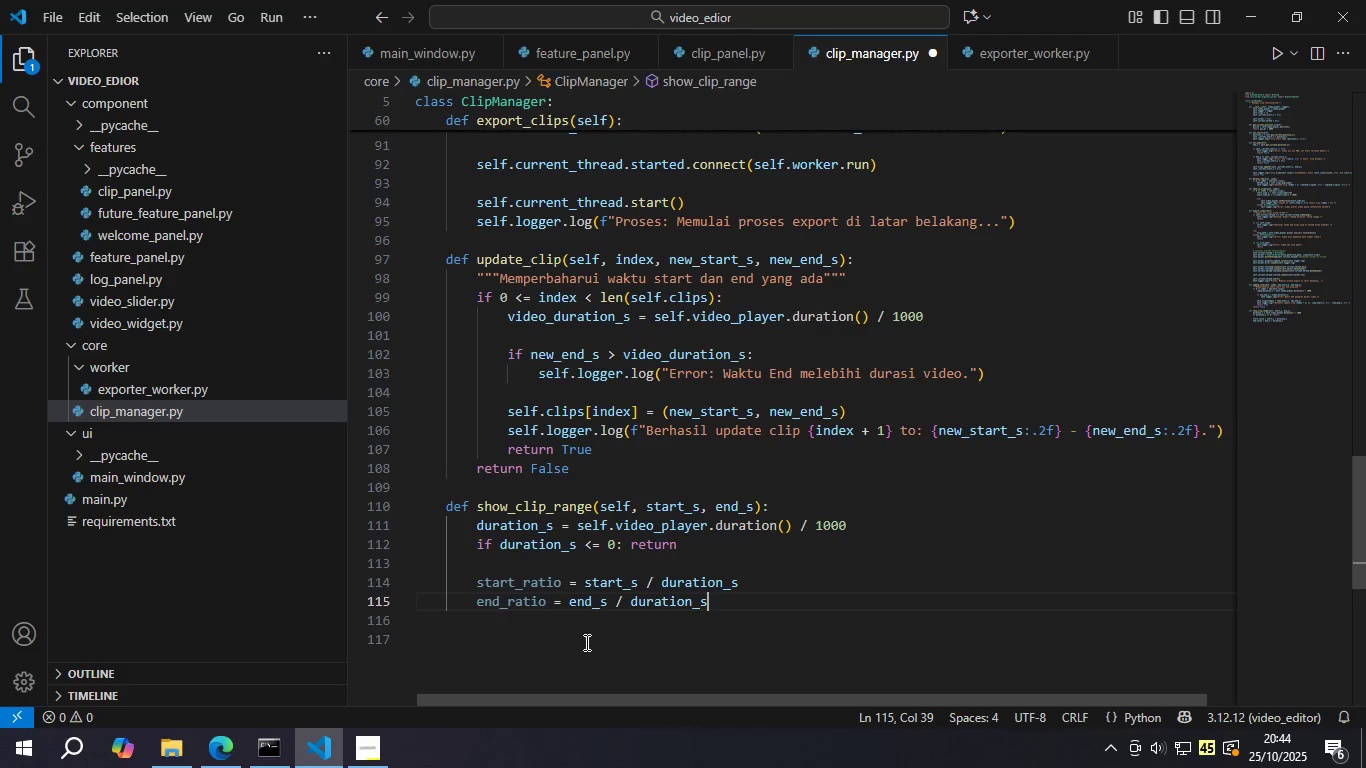 
key(Control+S)
 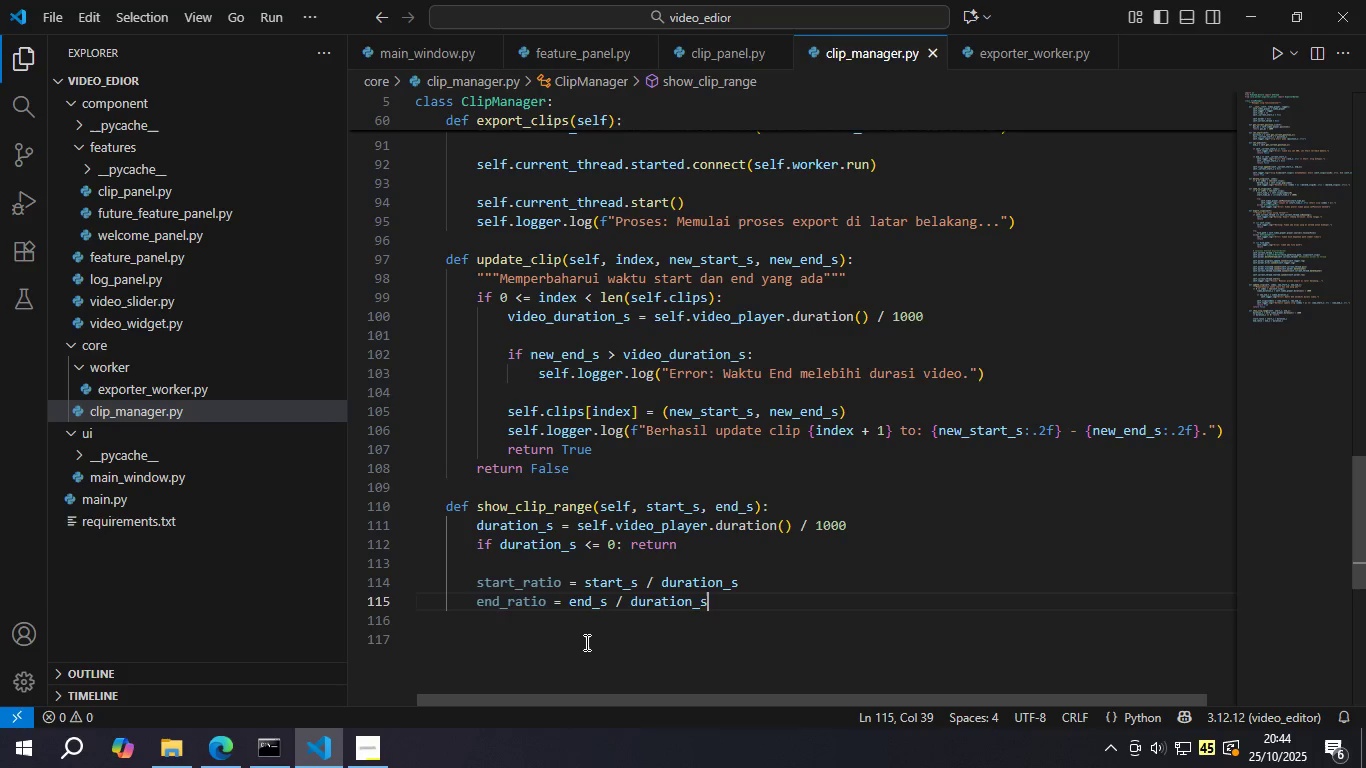 
key(Enter)
 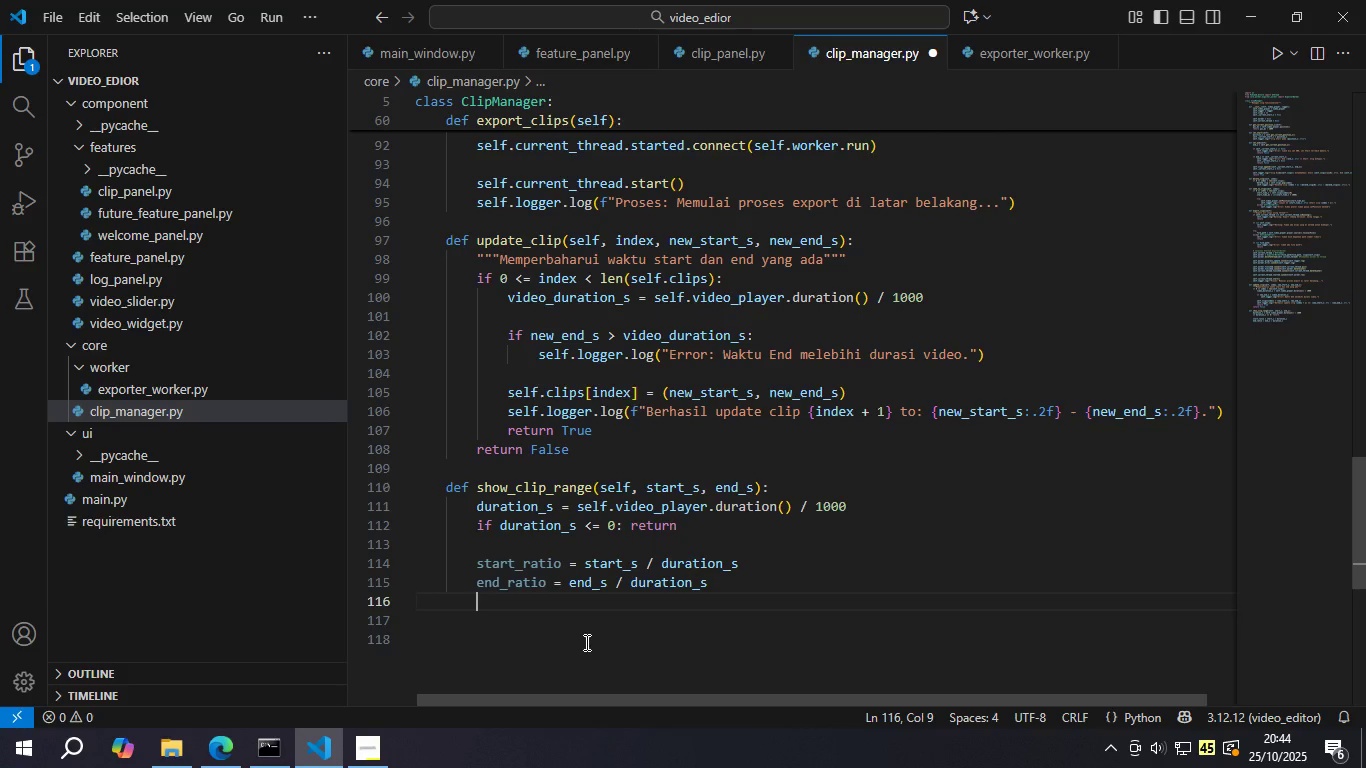 
key(Enter)
 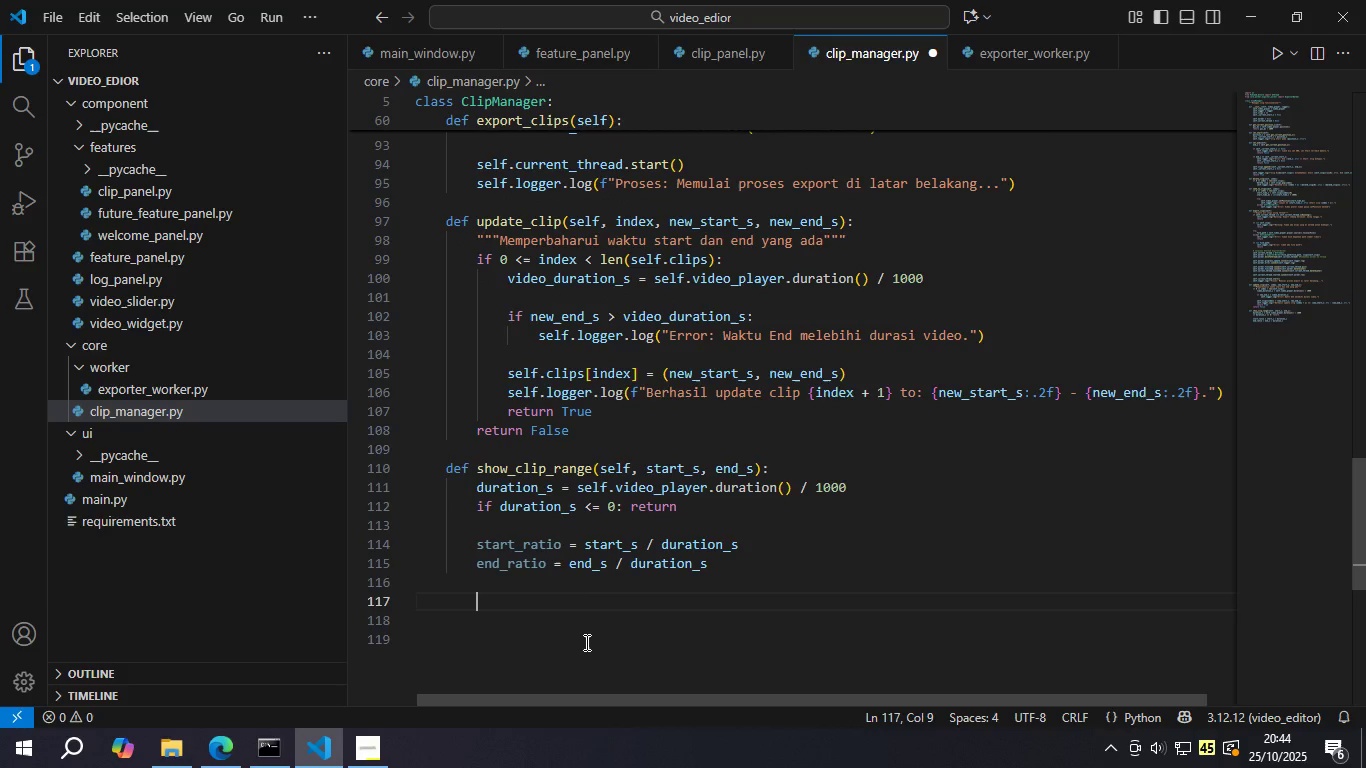 
type(try:)
 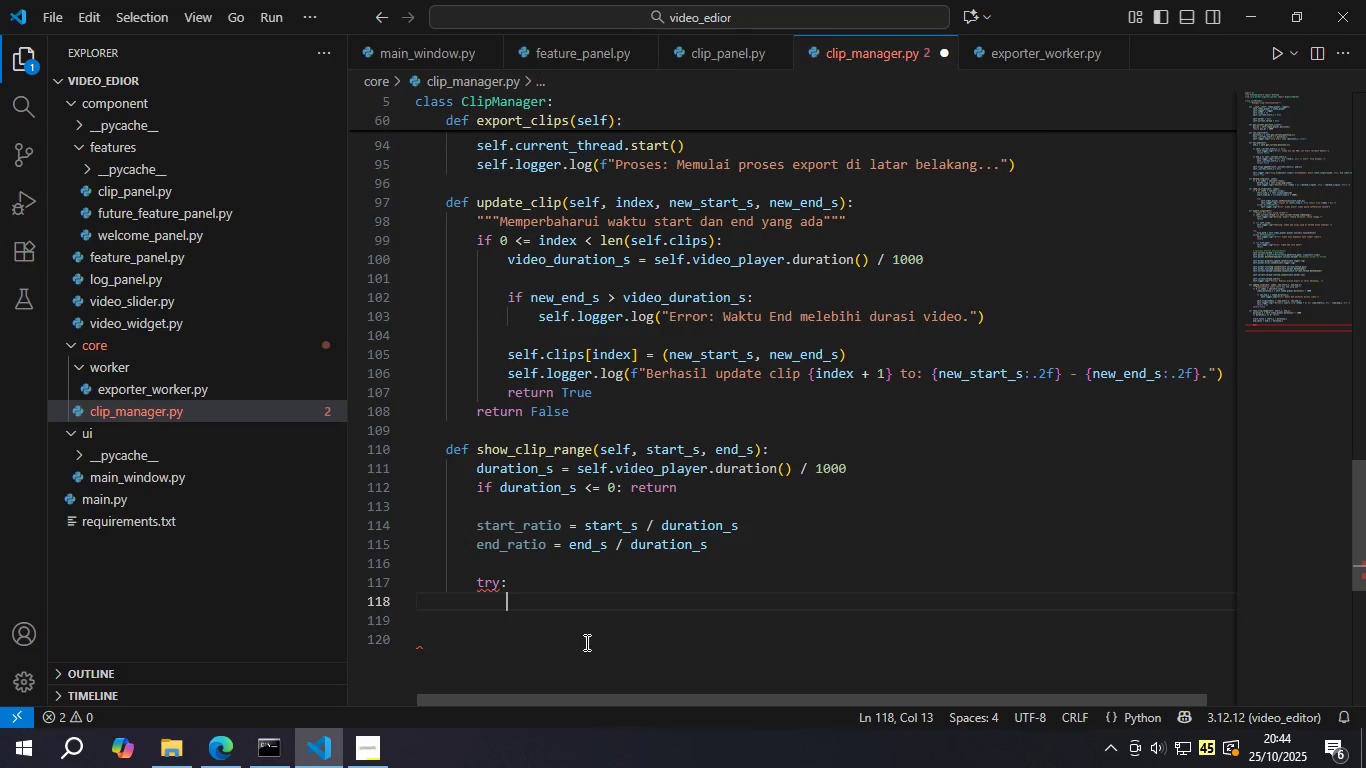 
 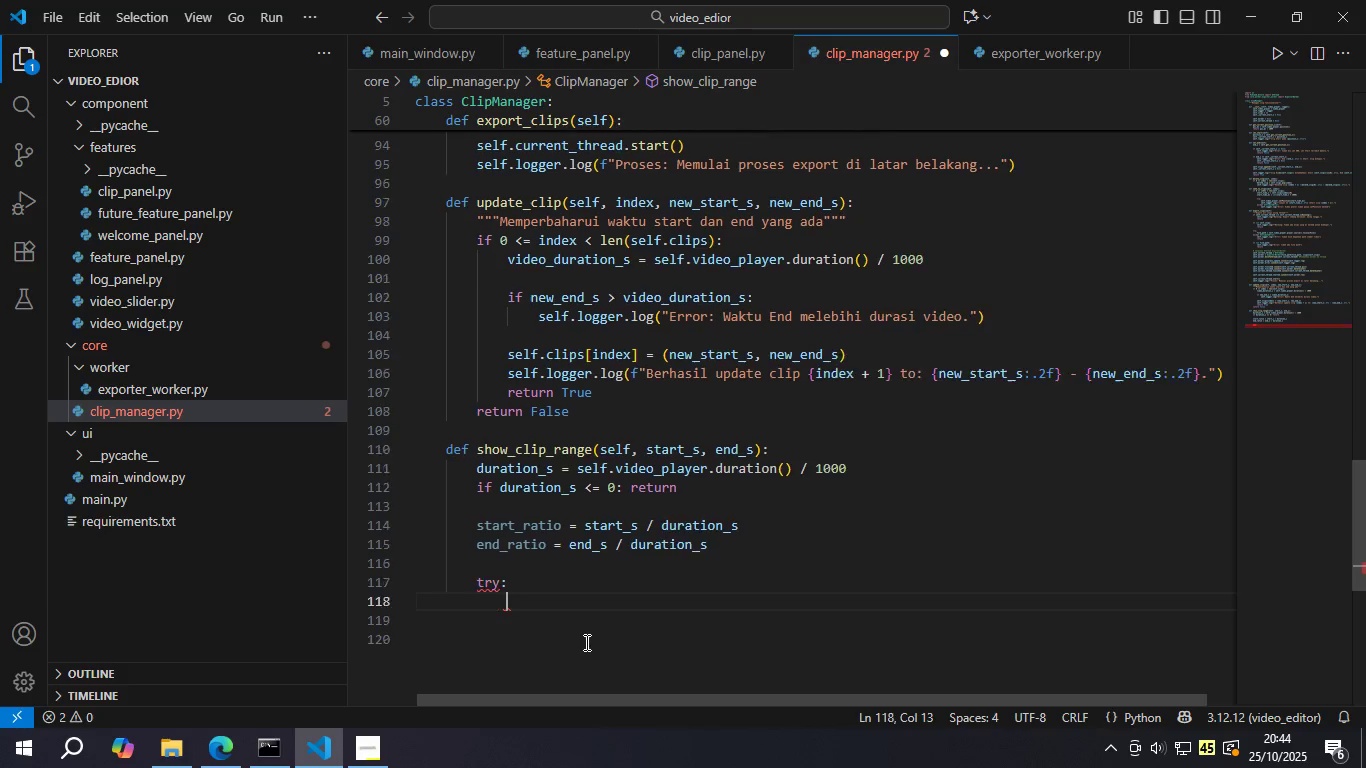 
key(Enter)
 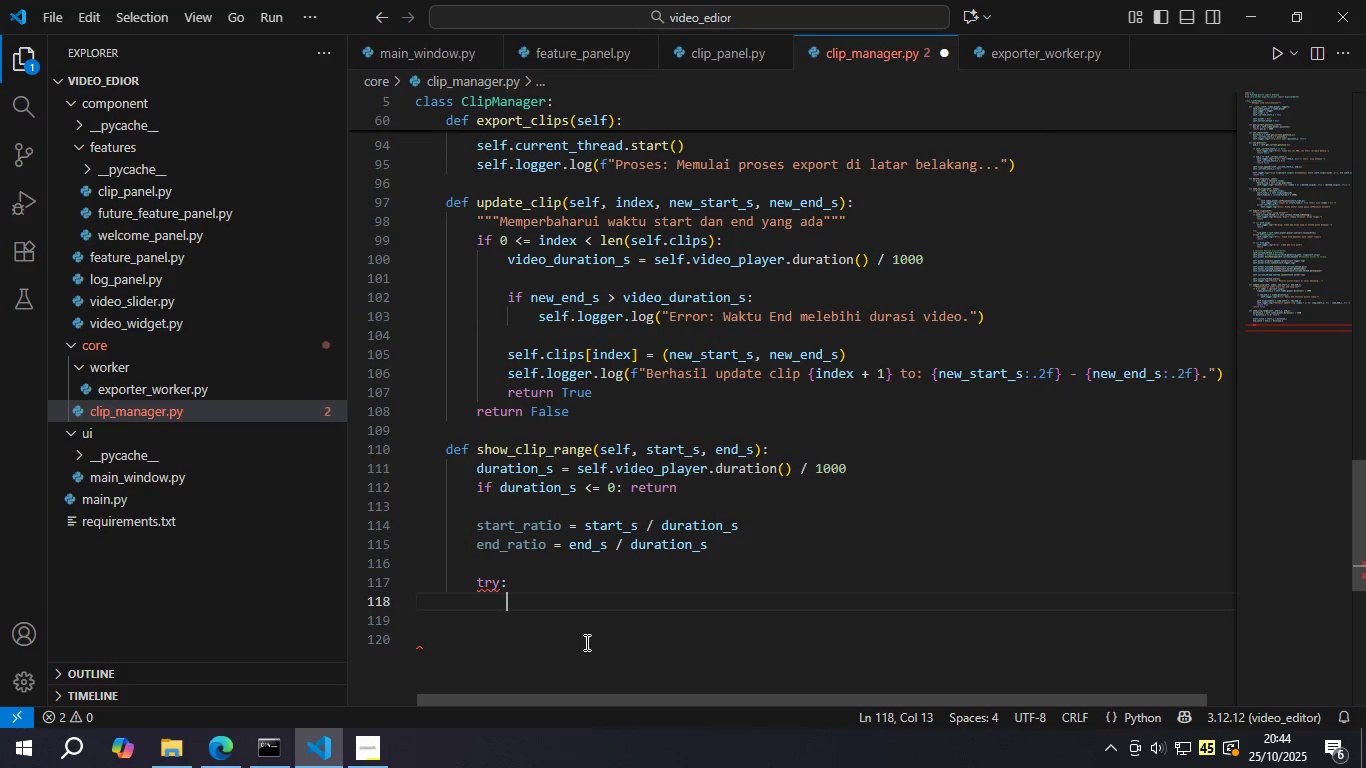 
type(self.video)
 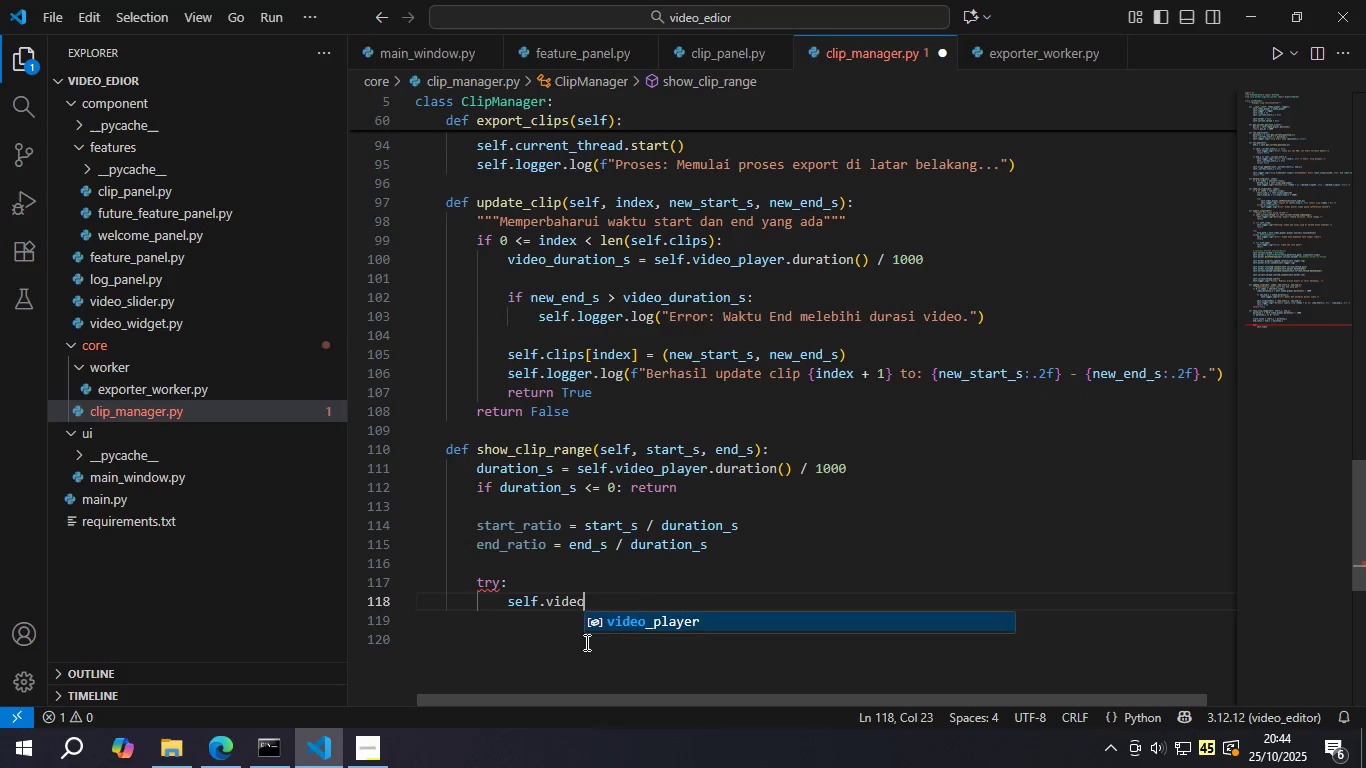 
key(Enter)
 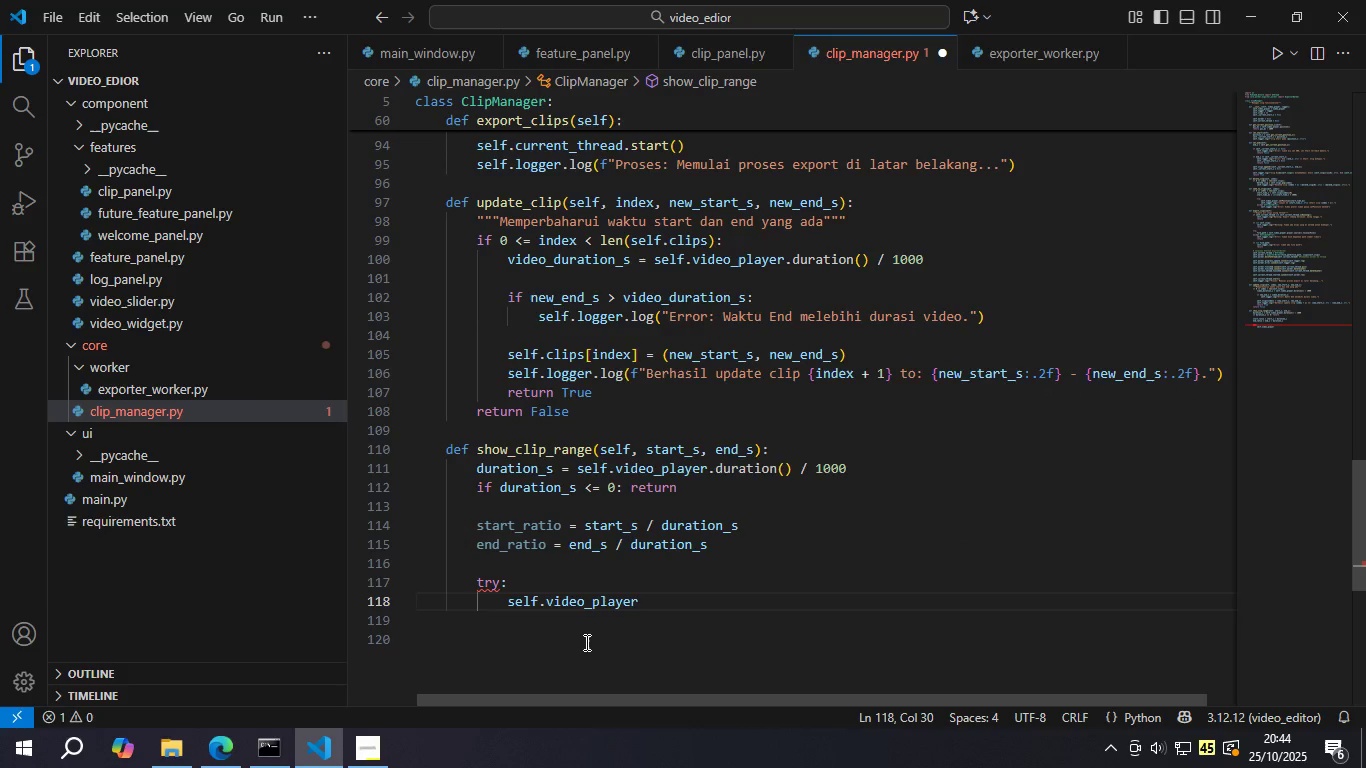 
type(.slide.)
key(Backspace)
type(r.set_clip_range(start)
 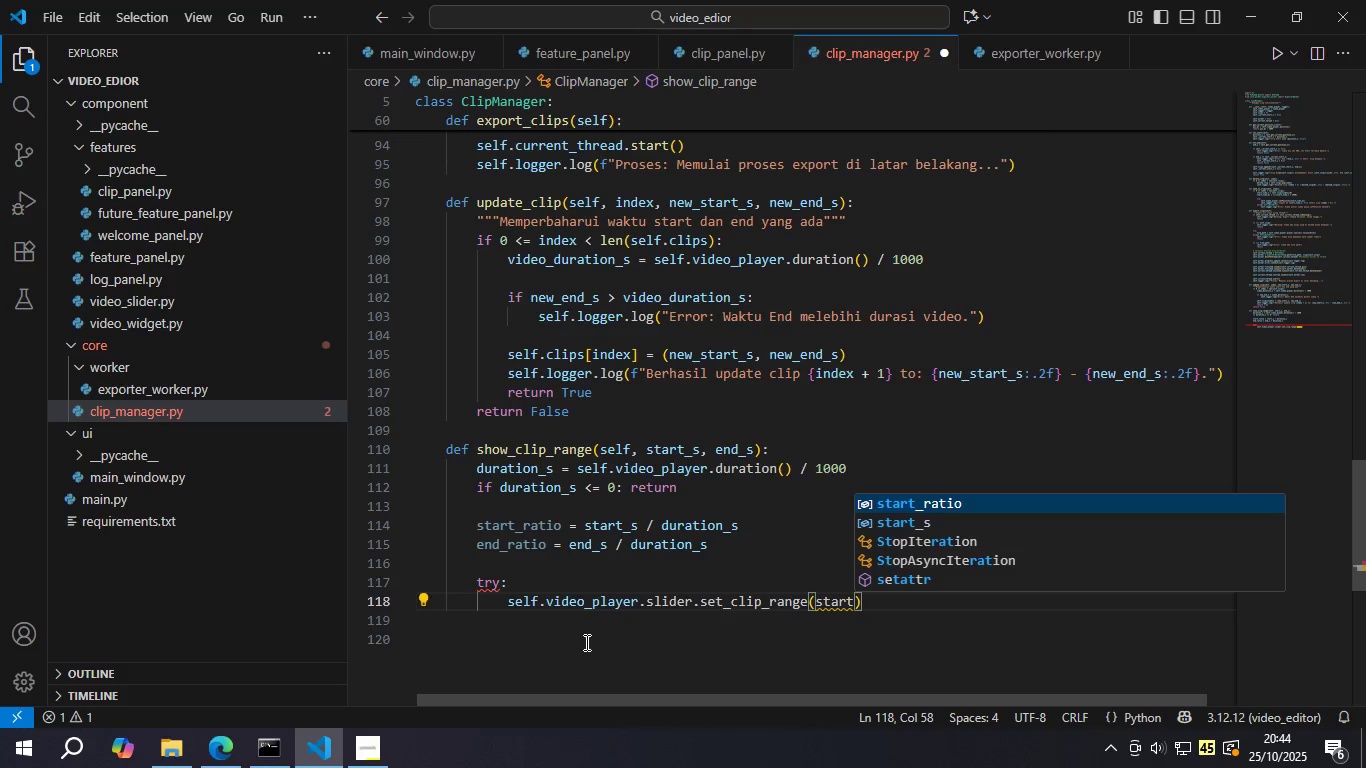 
key(Enter)
 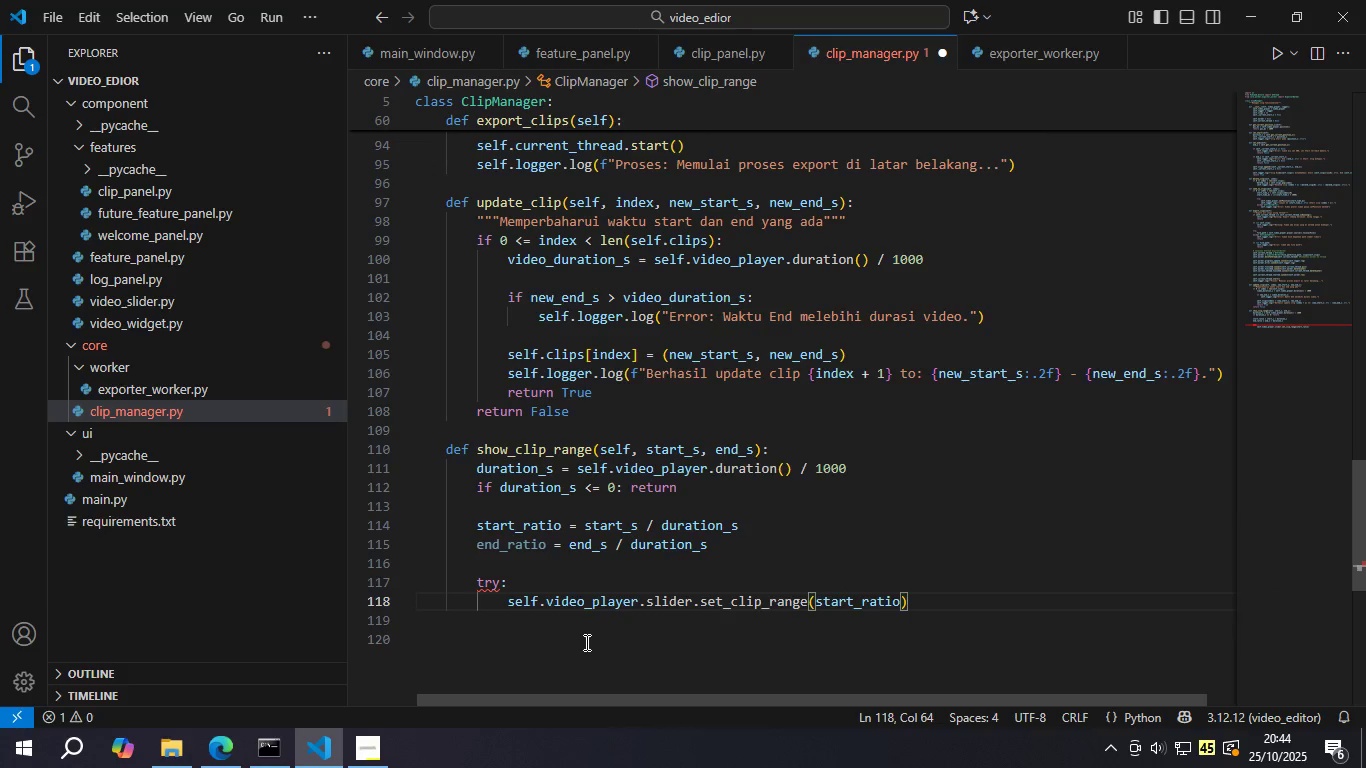 
type(, end_ra)
 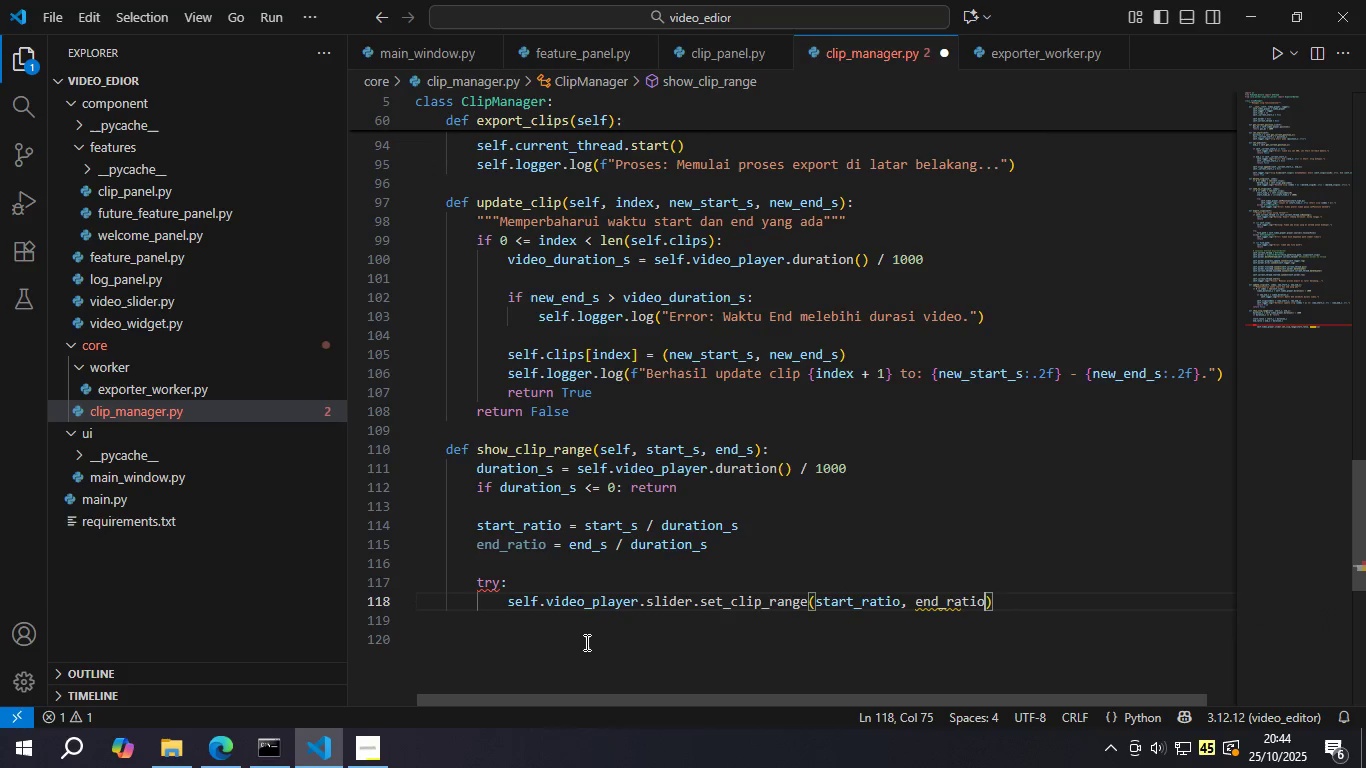 
key(Enter)
 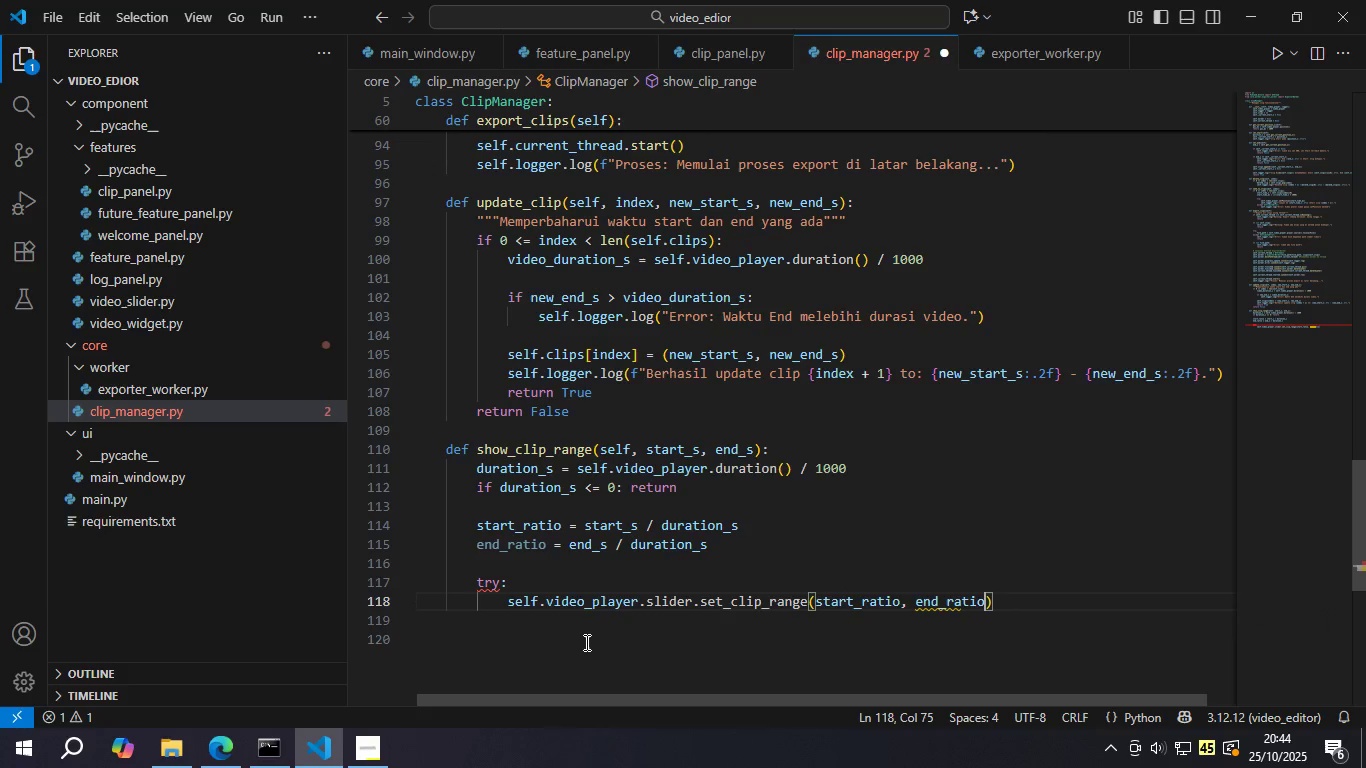 
key(Control+ControlLeft)
 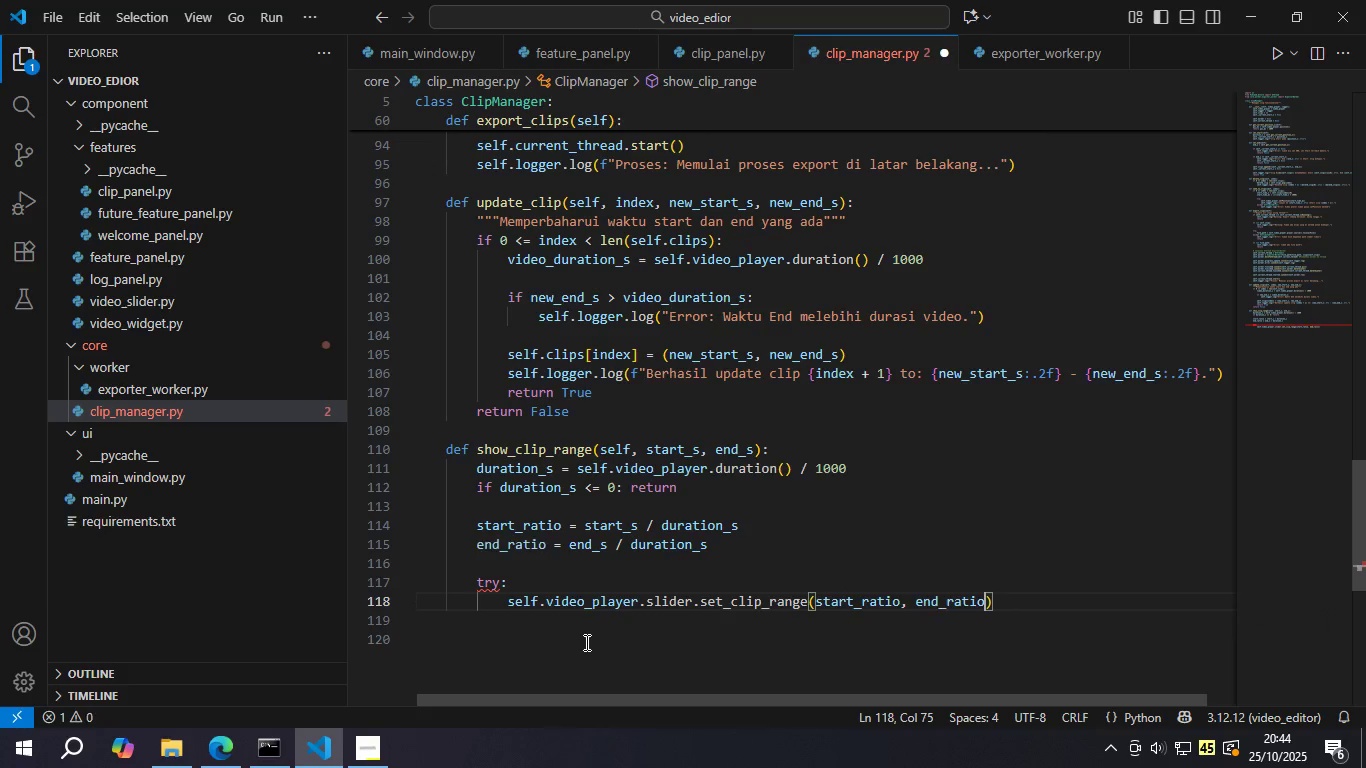 
key(Control+S)
 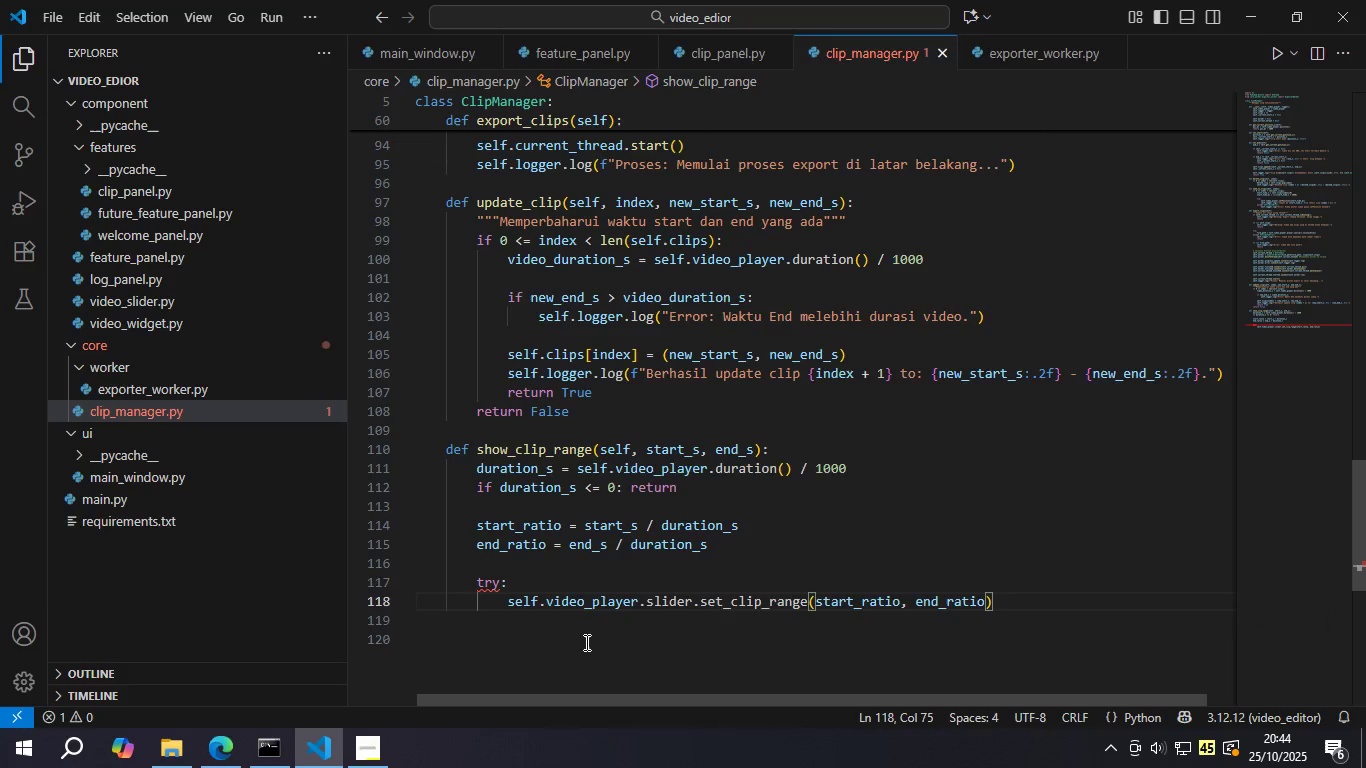 
key(ArrowRight)
 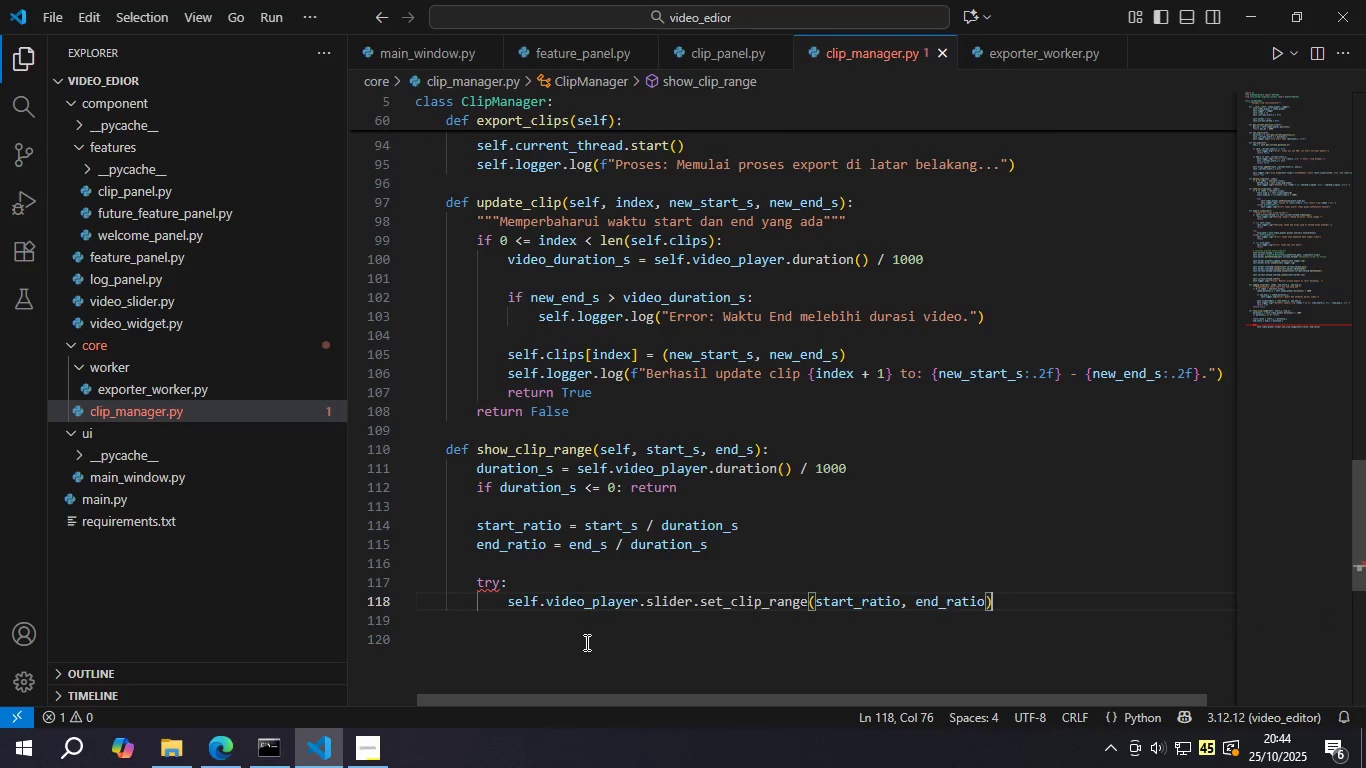 
key(Enter)
 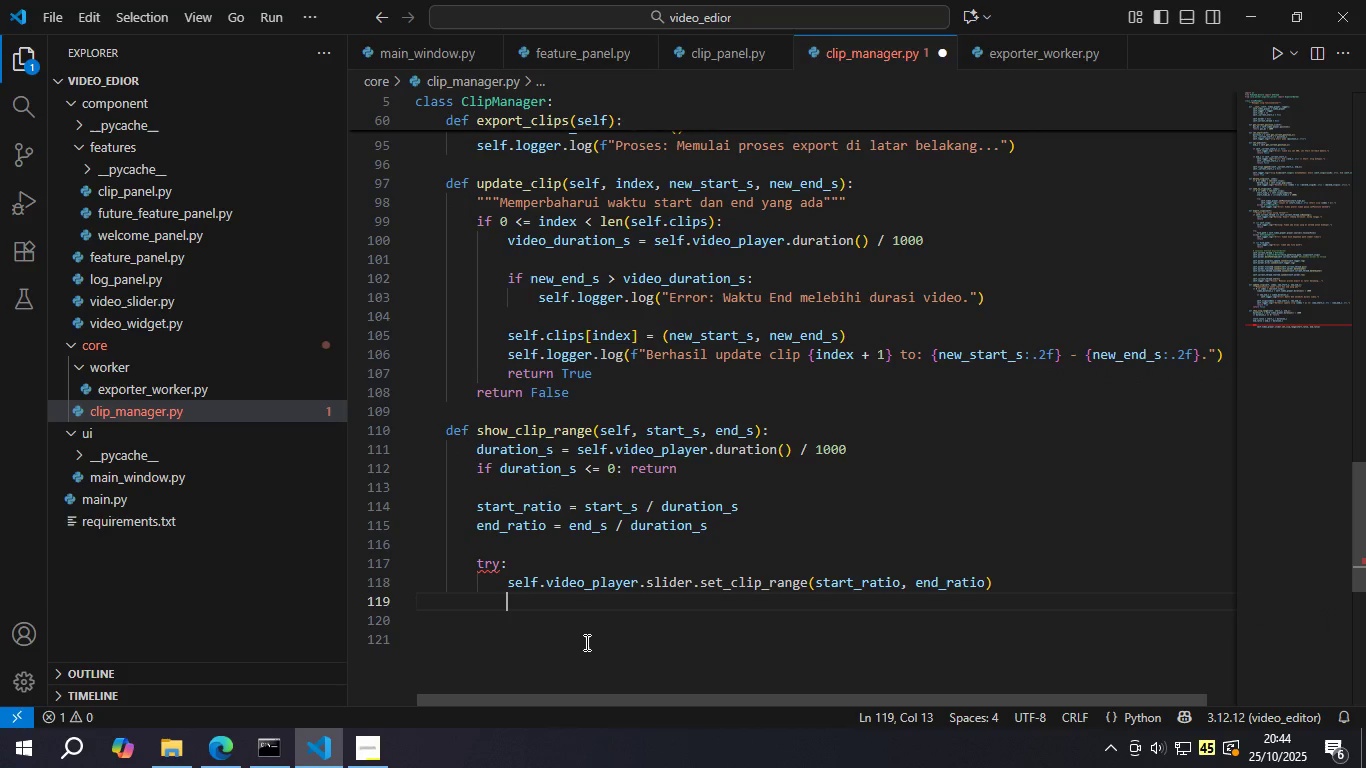 
key(Backspace)
type(ex)
 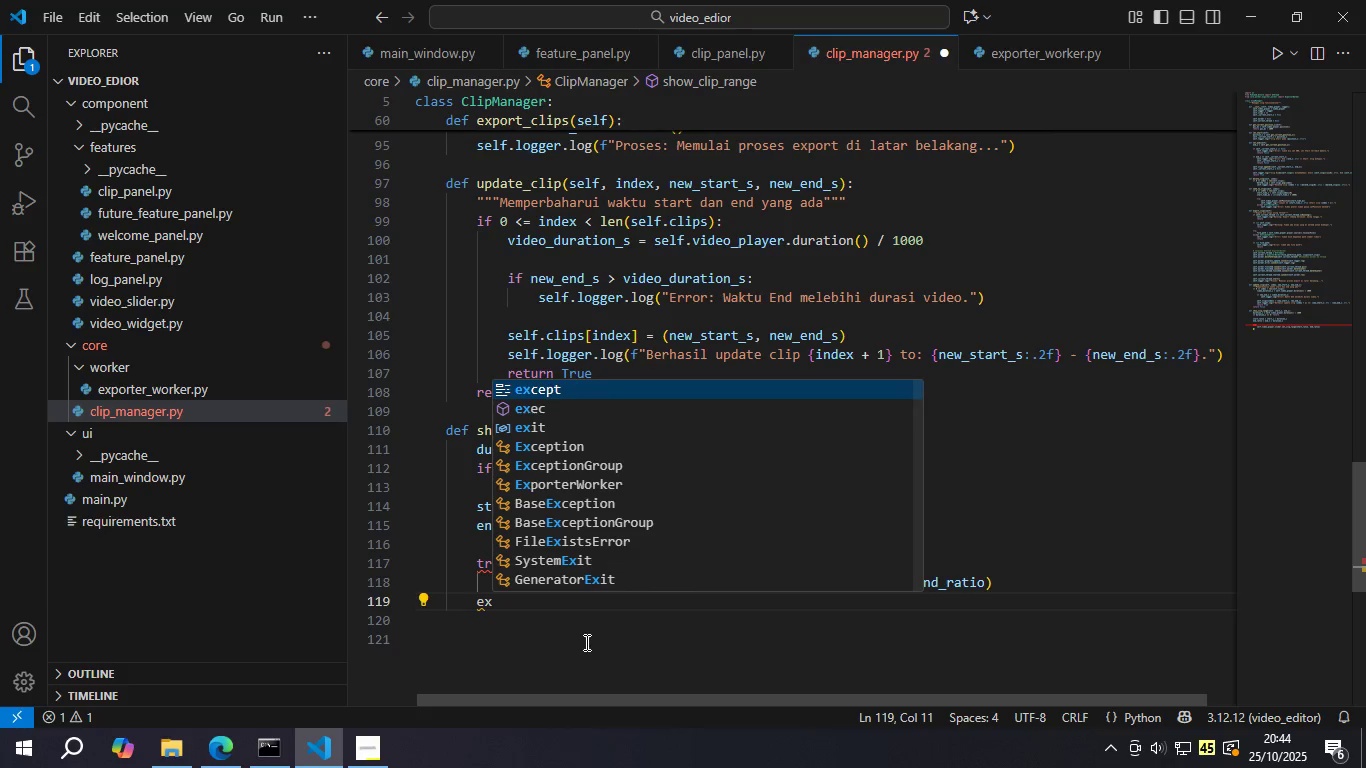 
key(Enter)
 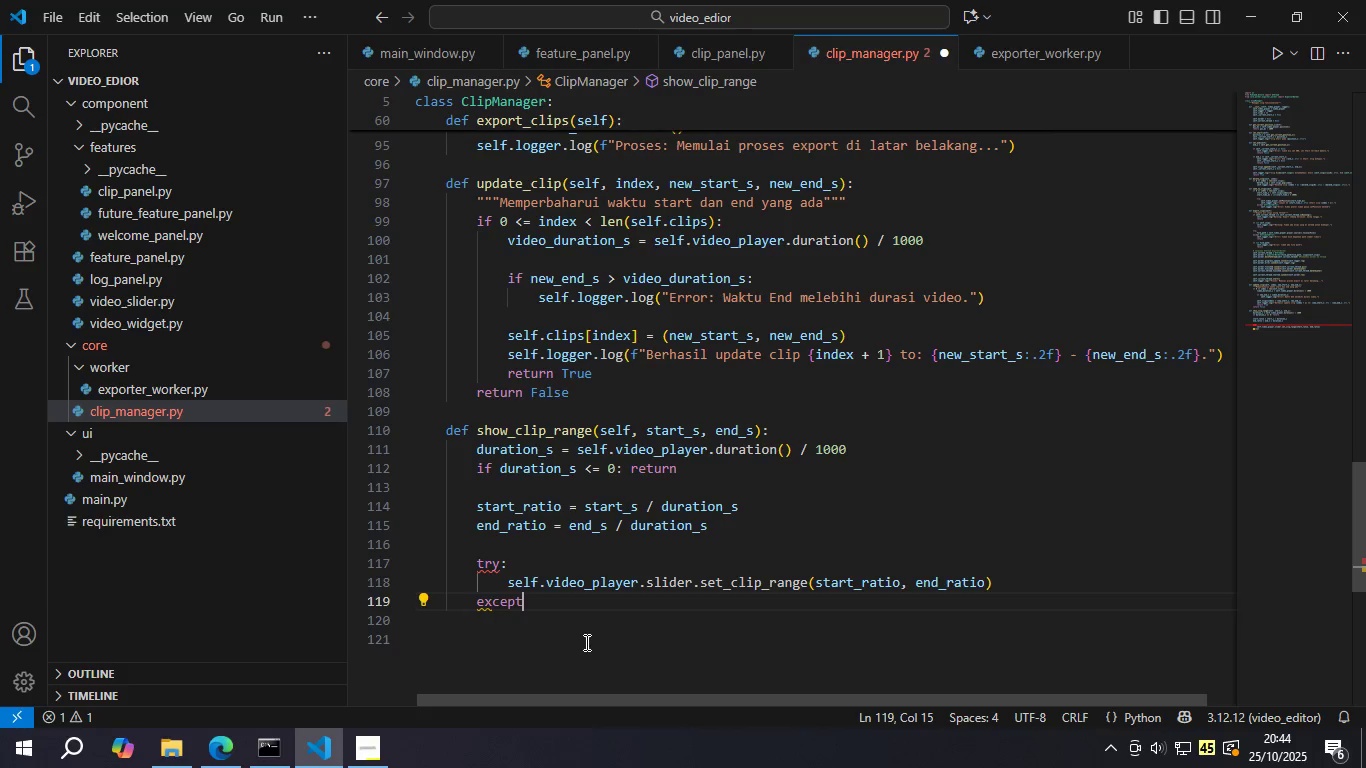 
type( Atte)
 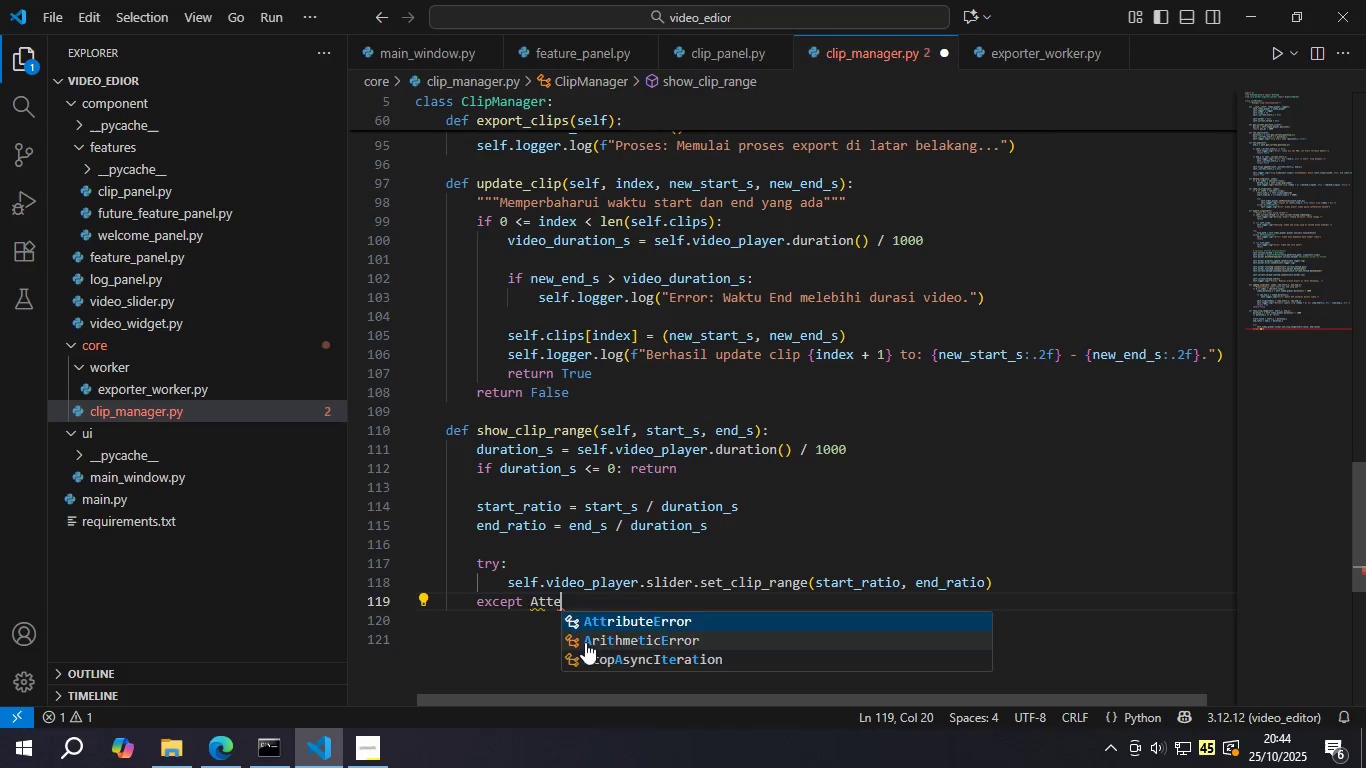 
key(Enter)
 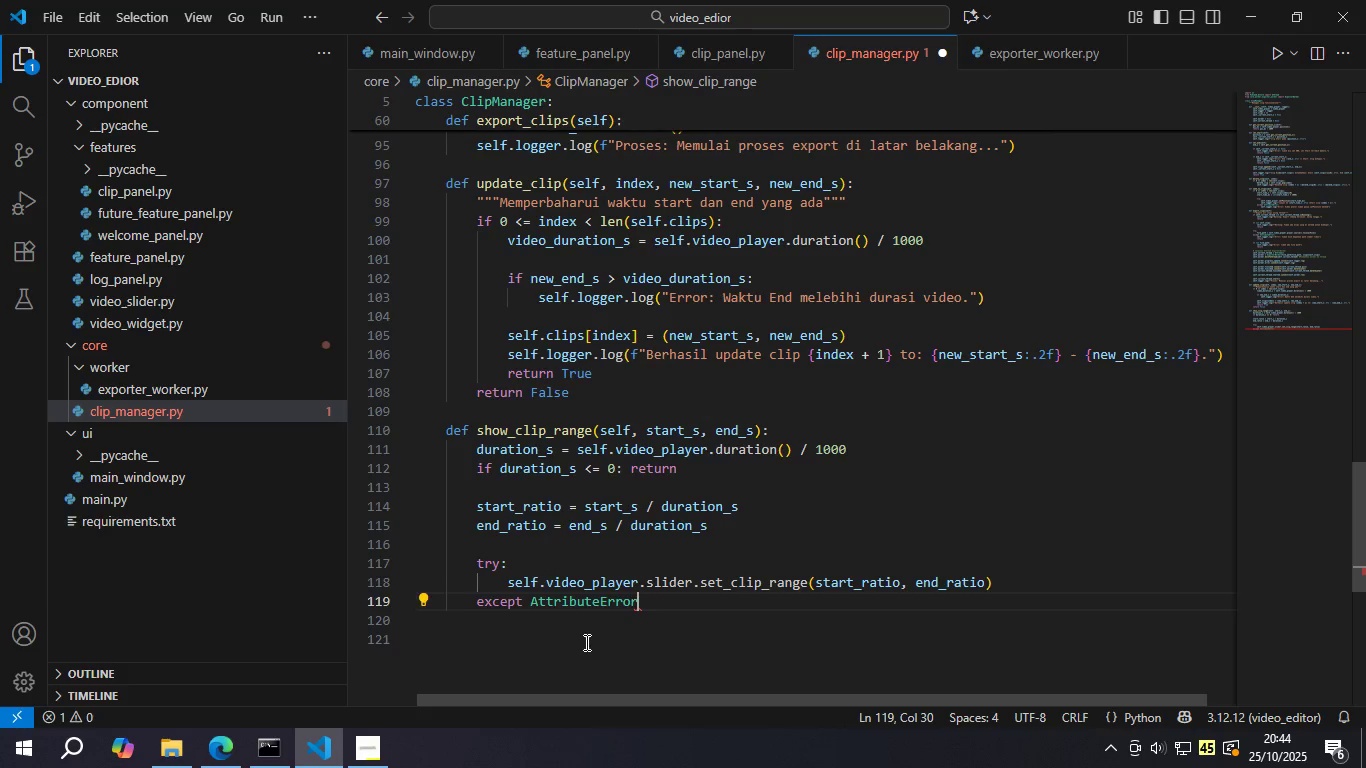 
key(Shift+Semicolon)
 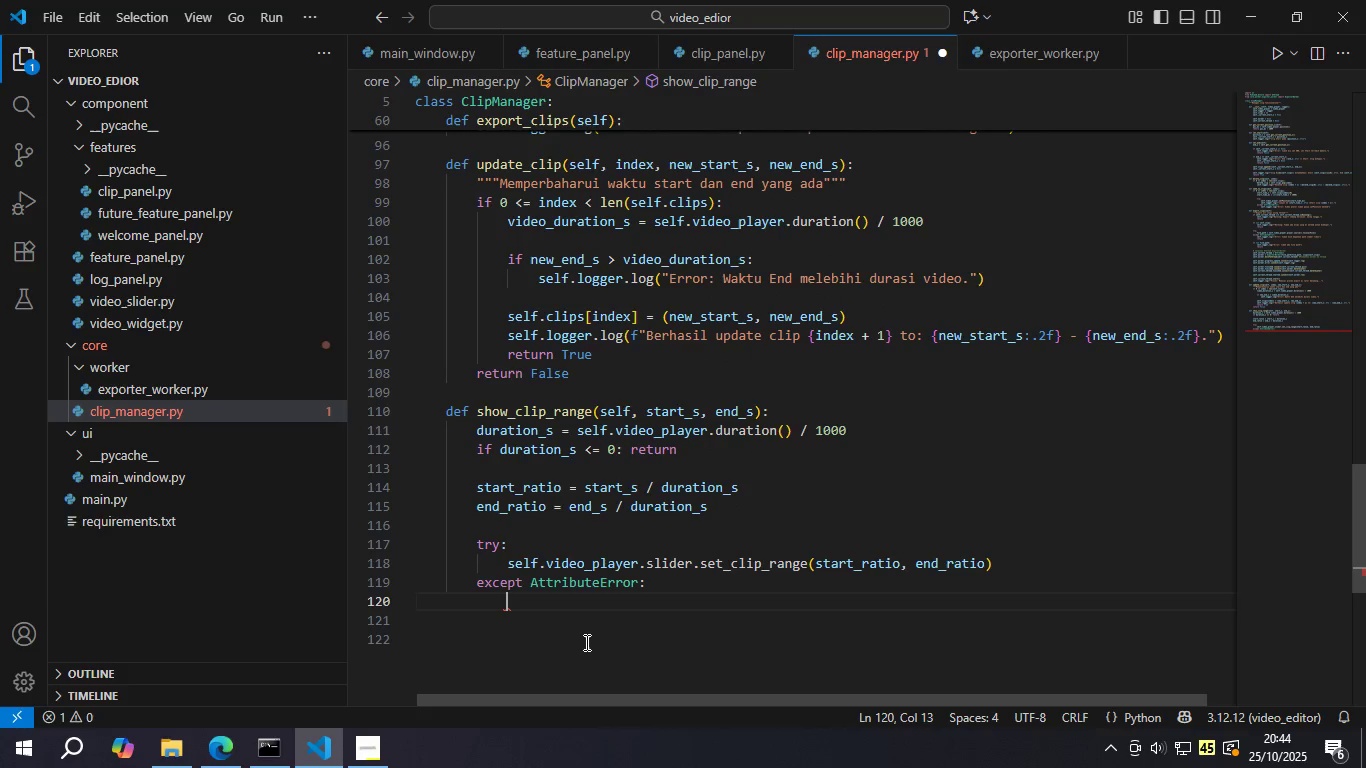 
key(Enter)
 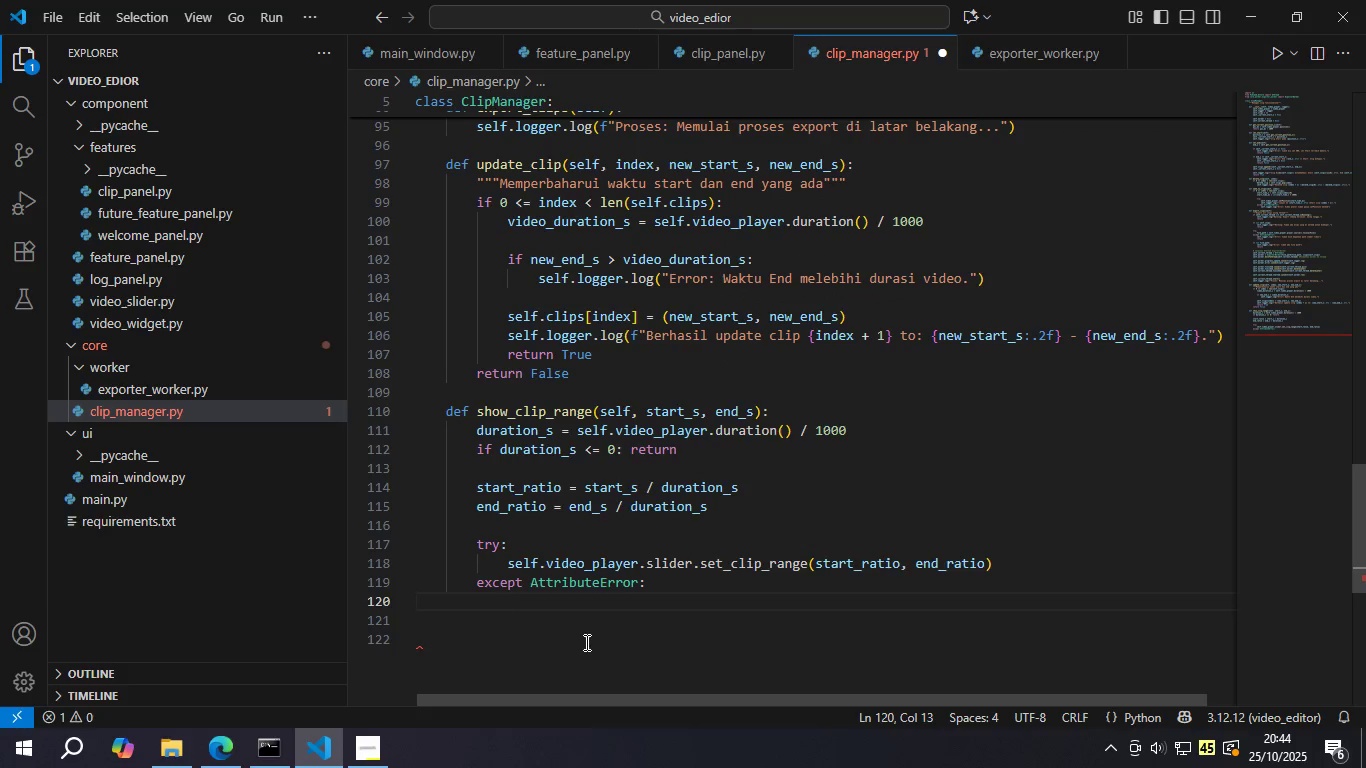 
type(self.log)
 